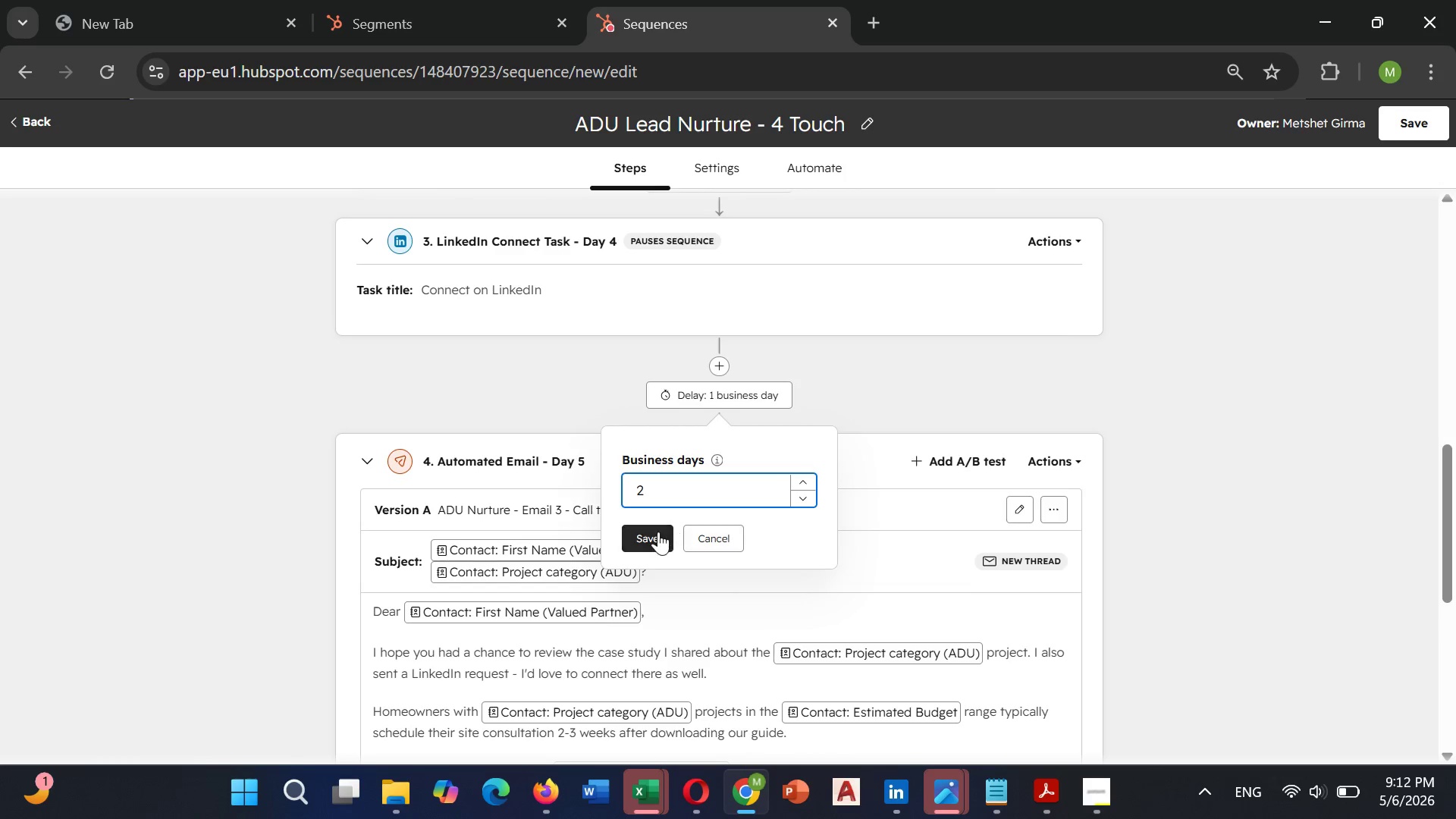 
left_click([656, 532])
 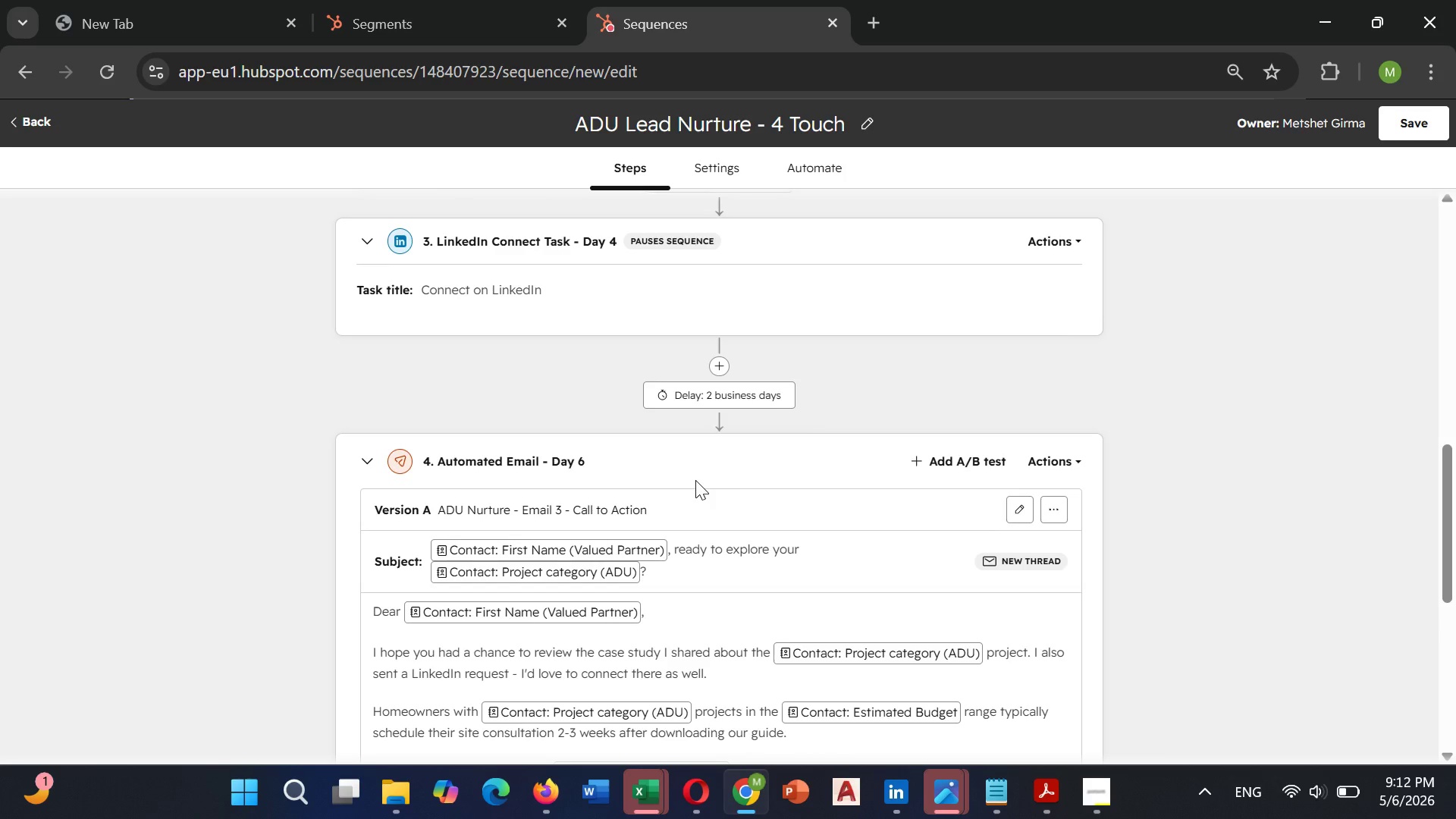 
scroll: coordinate [709, 549], scroll_direction: up, amount: 4.0
 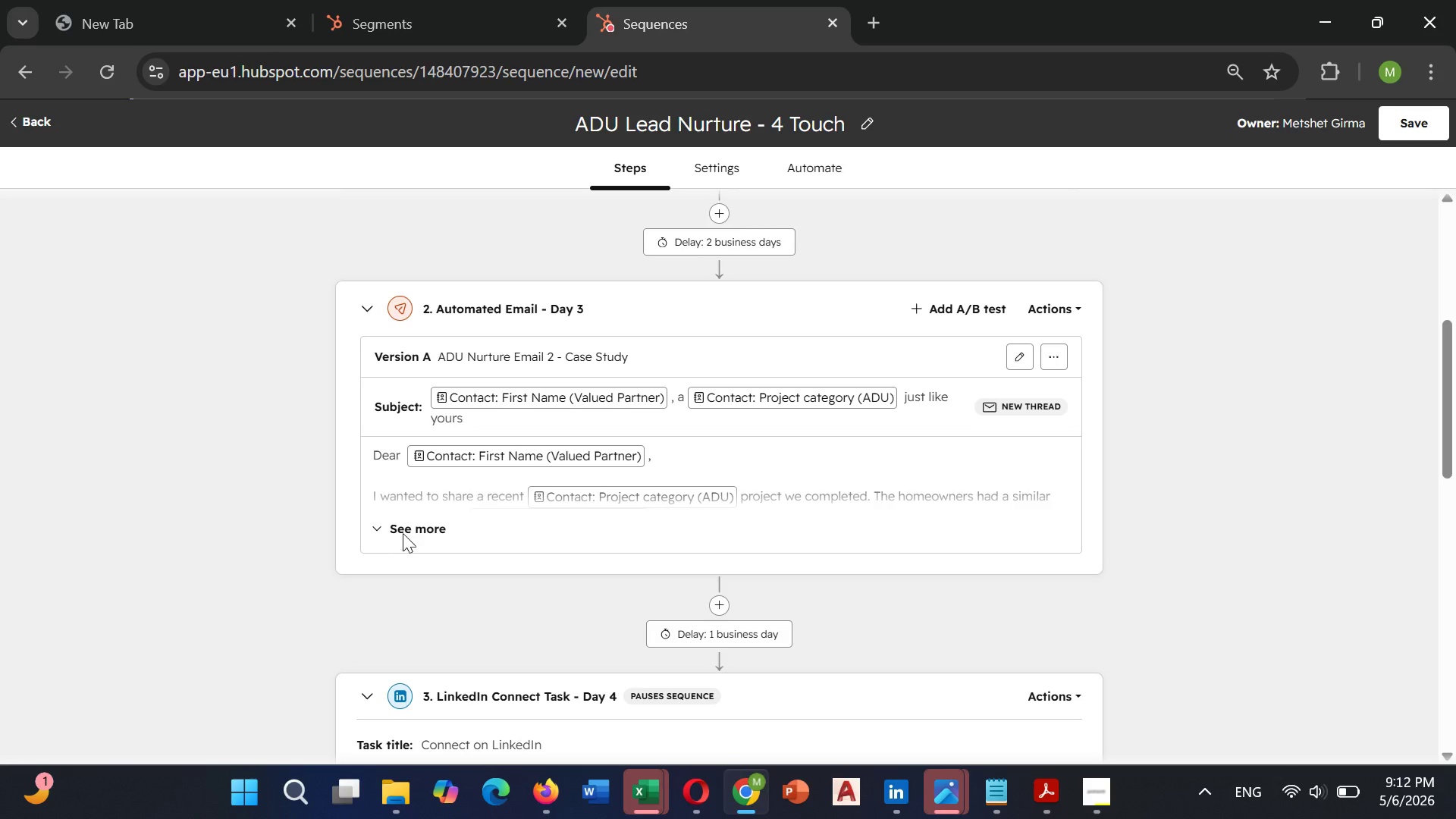 
left_click([406, 526])
 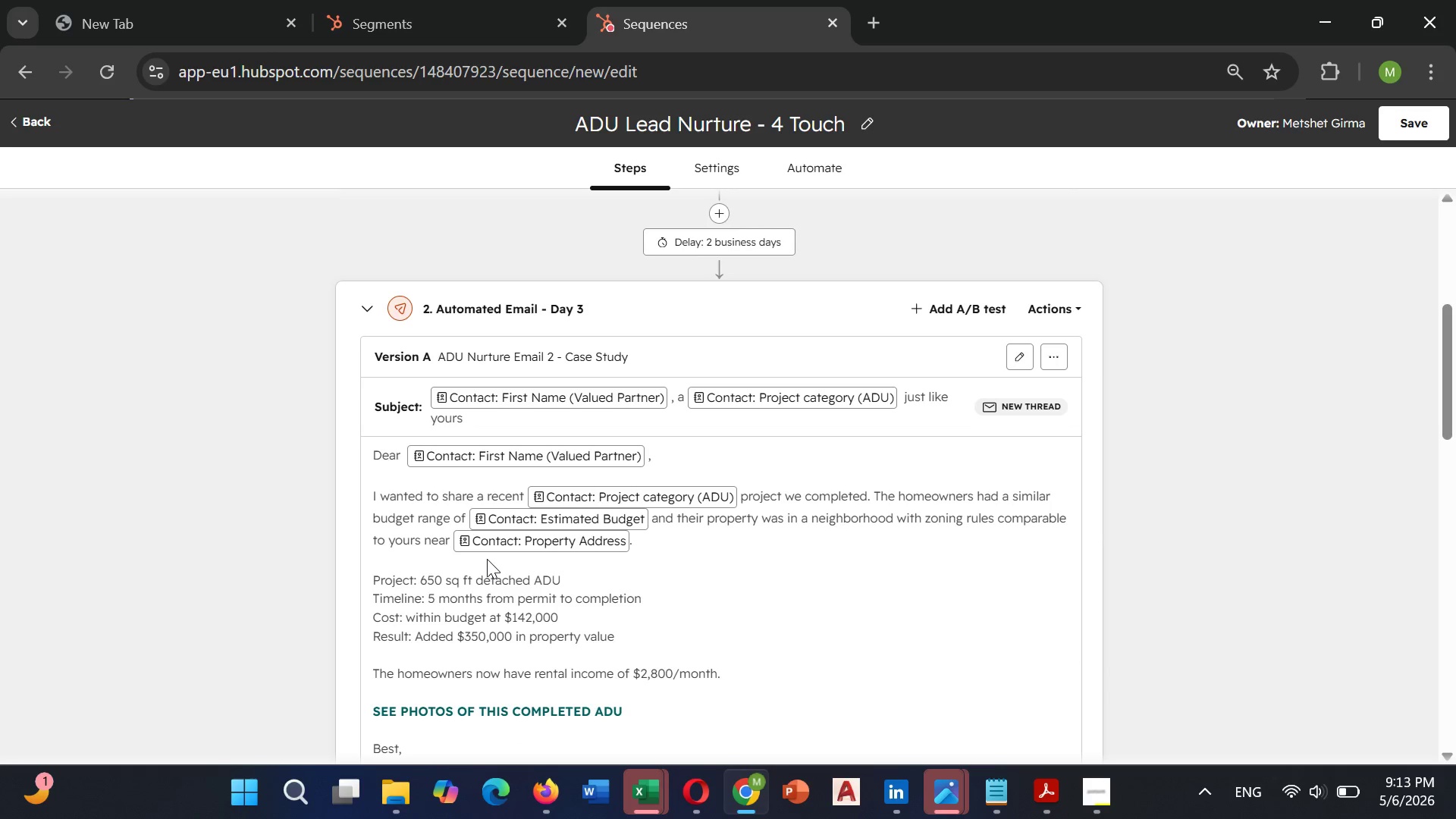 
scroll: coordinate [487, 559], scroll_direction: up, amount: 4.0
 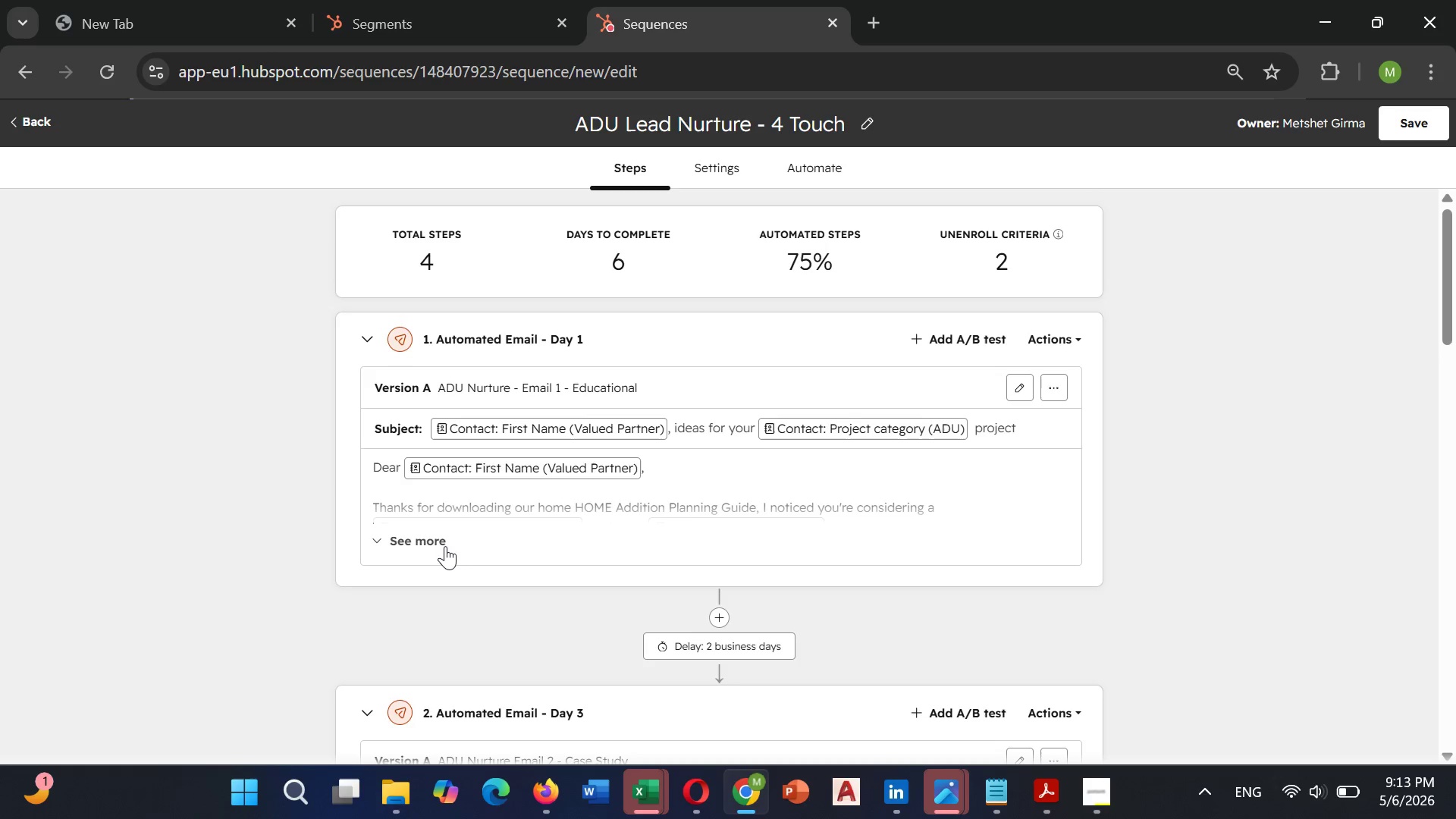 
left_click([445, 546])
 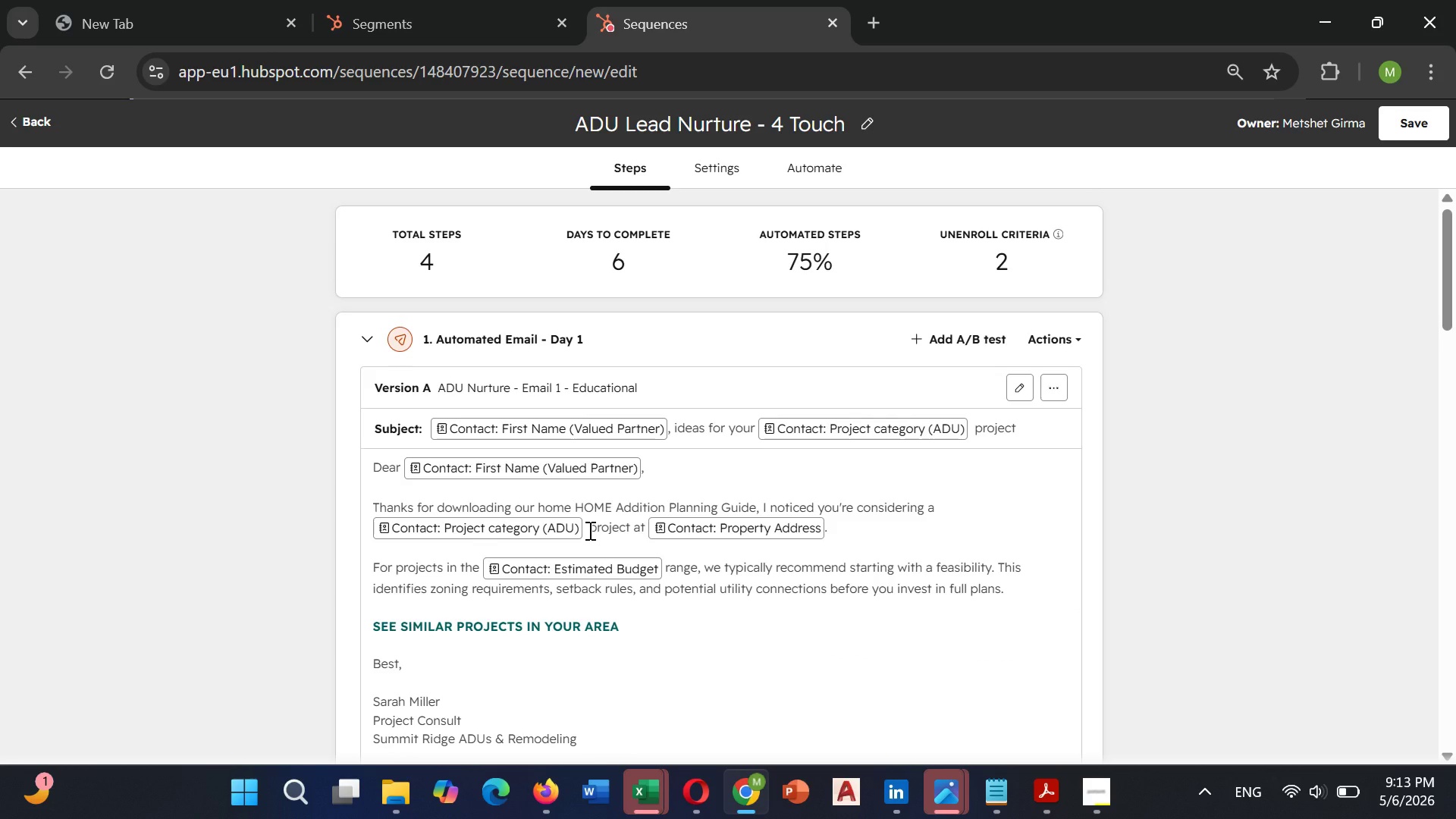 
scroll: coordinate [588, 530], scroll_direction: down, amount: 2.0
 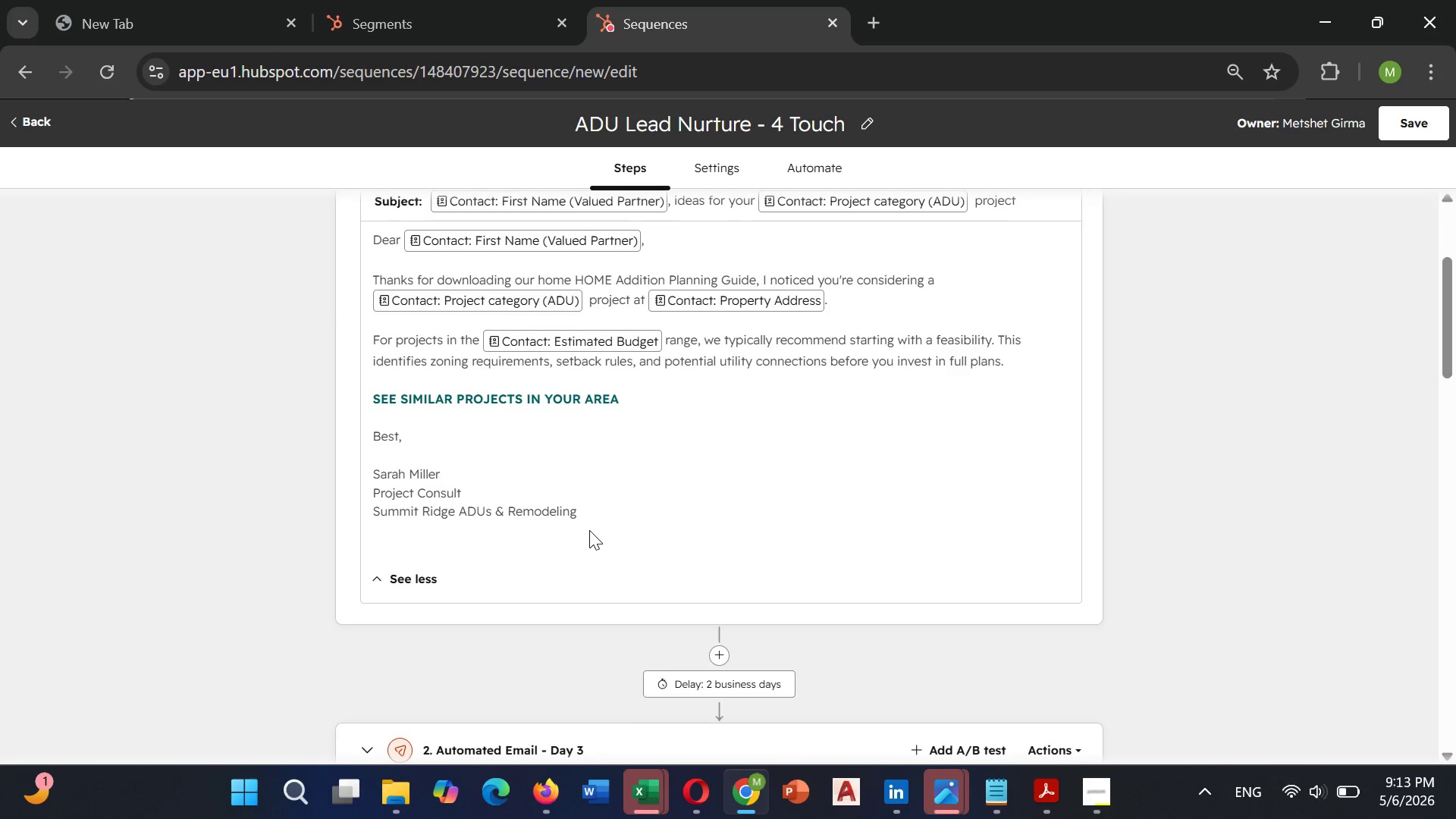 
scroll: coordinate [589, 530], scroll_direction: up, amount: 4.0
 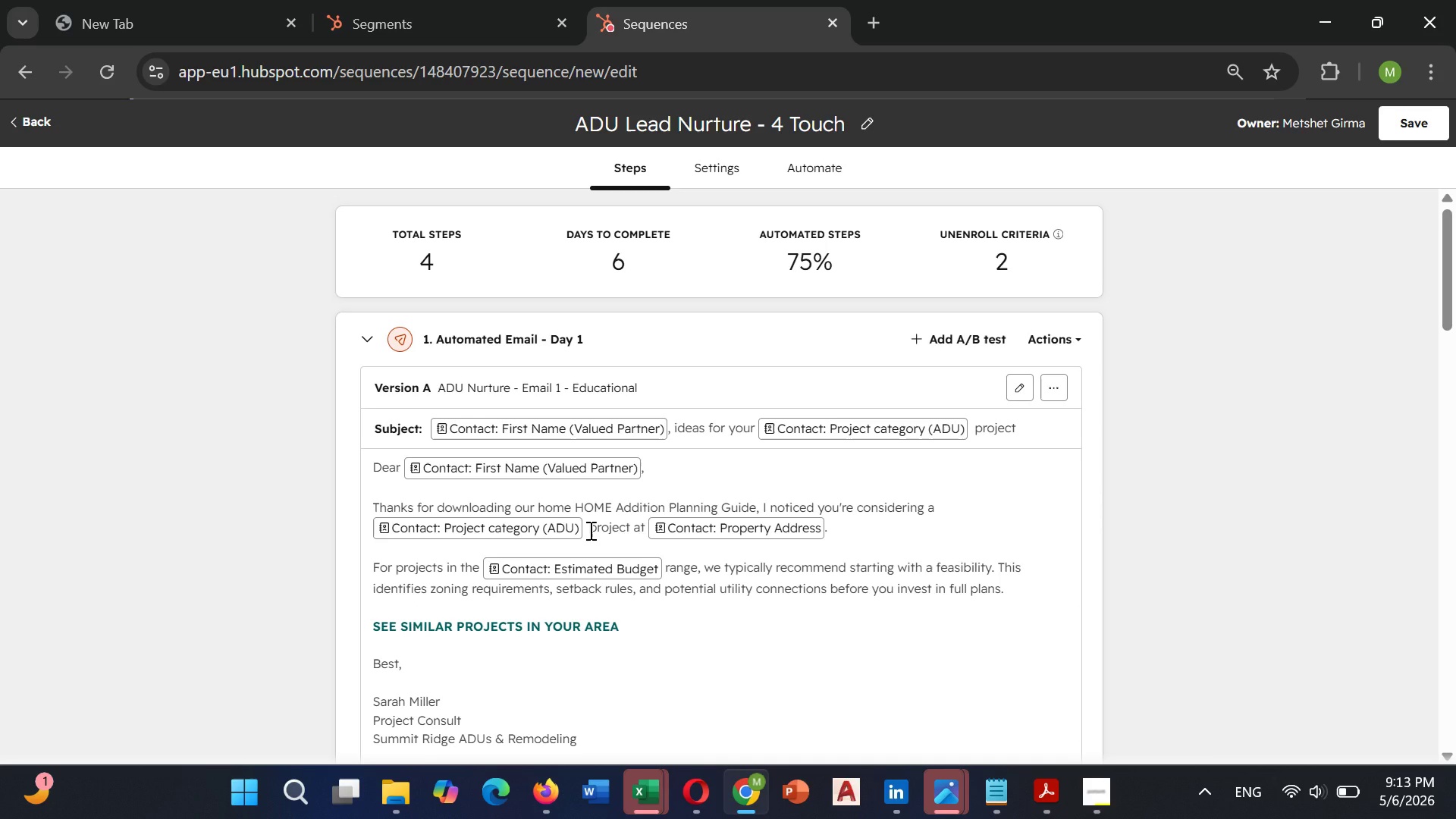 
scroll: coordinate [589, 530], scroll_direction: down, amount: 20.0
 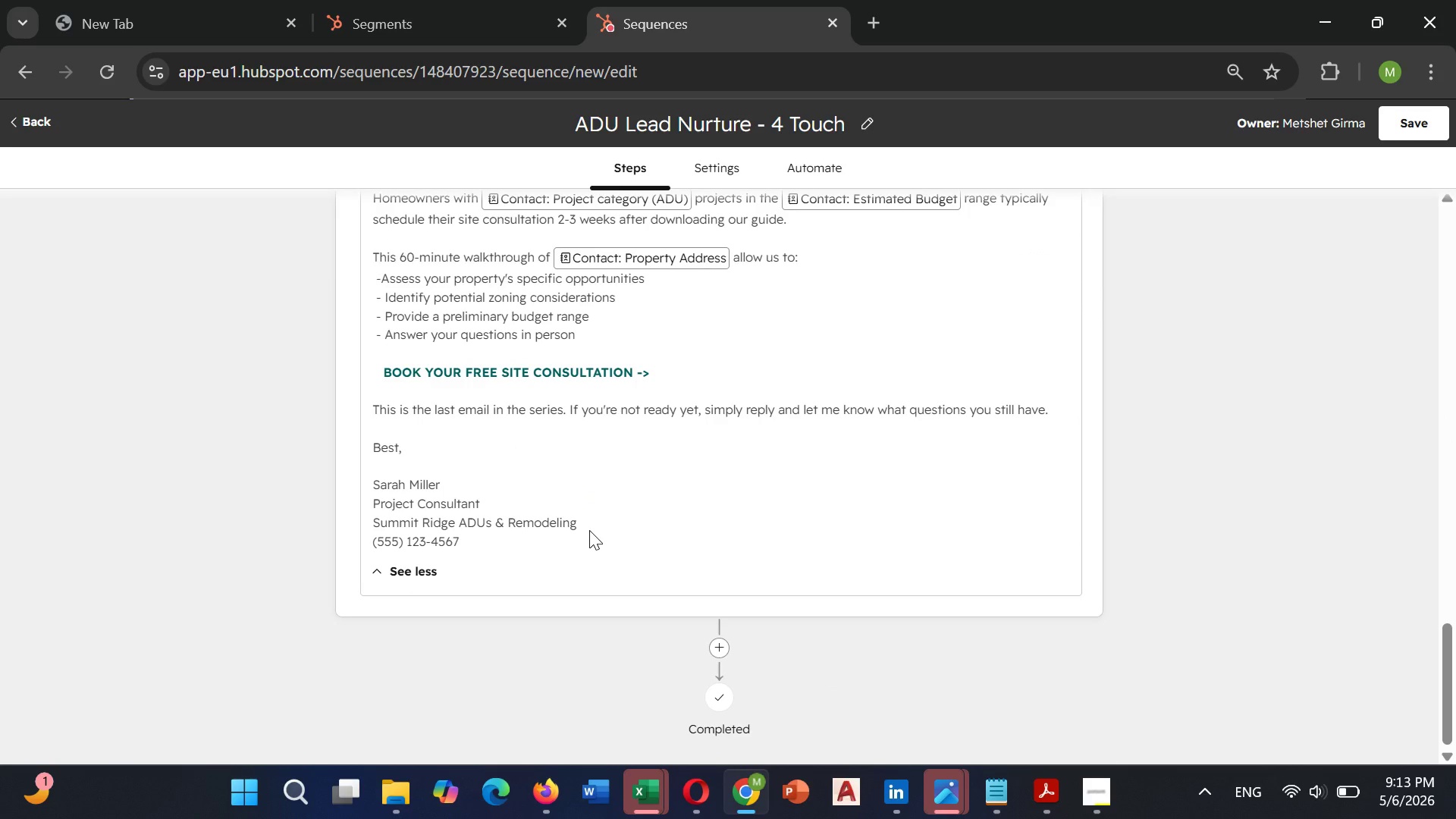 
wait(26.8)
 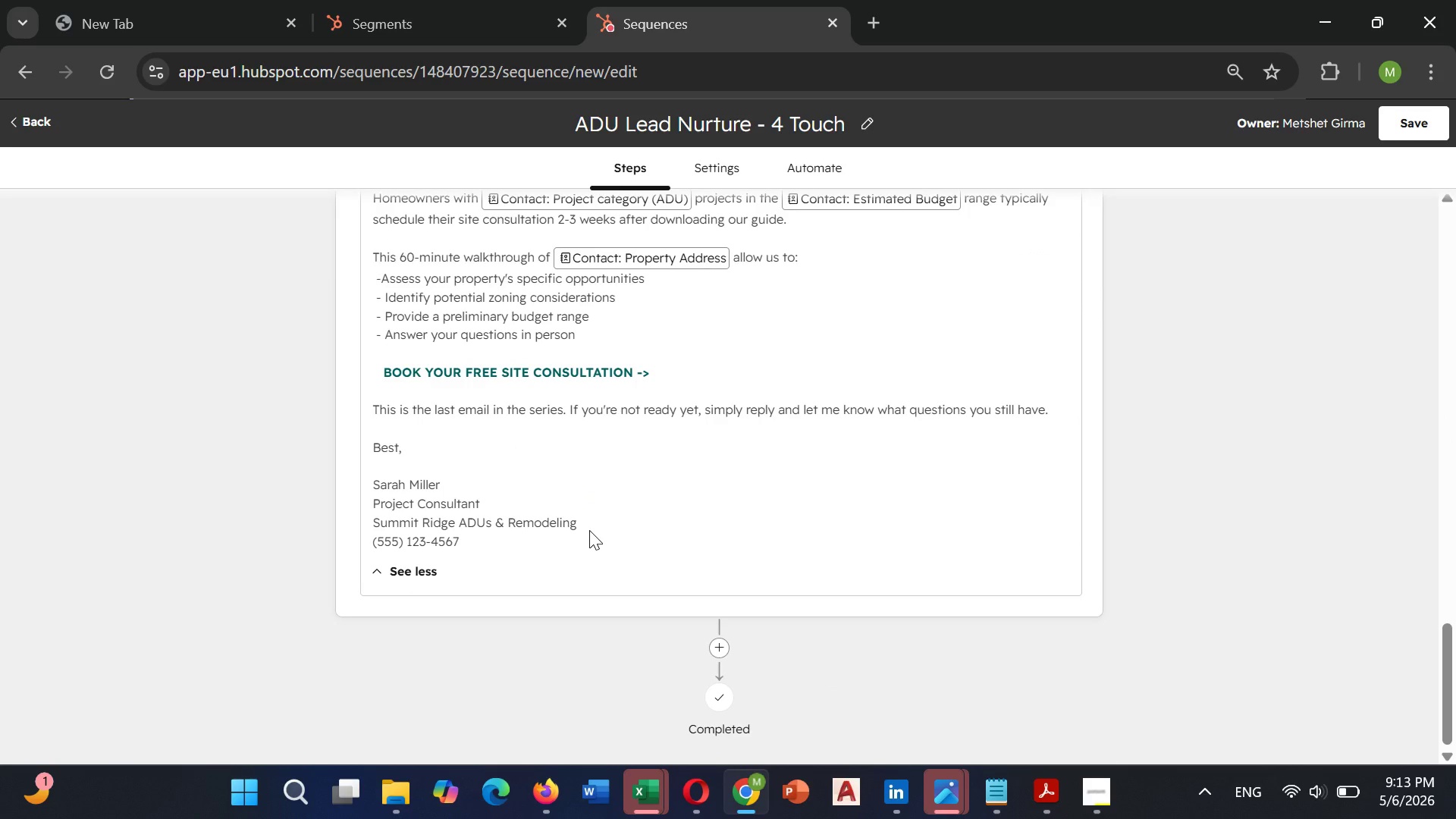 
scroll: coordinate [737, 579], scroll_direction: up, amount: 9.0
 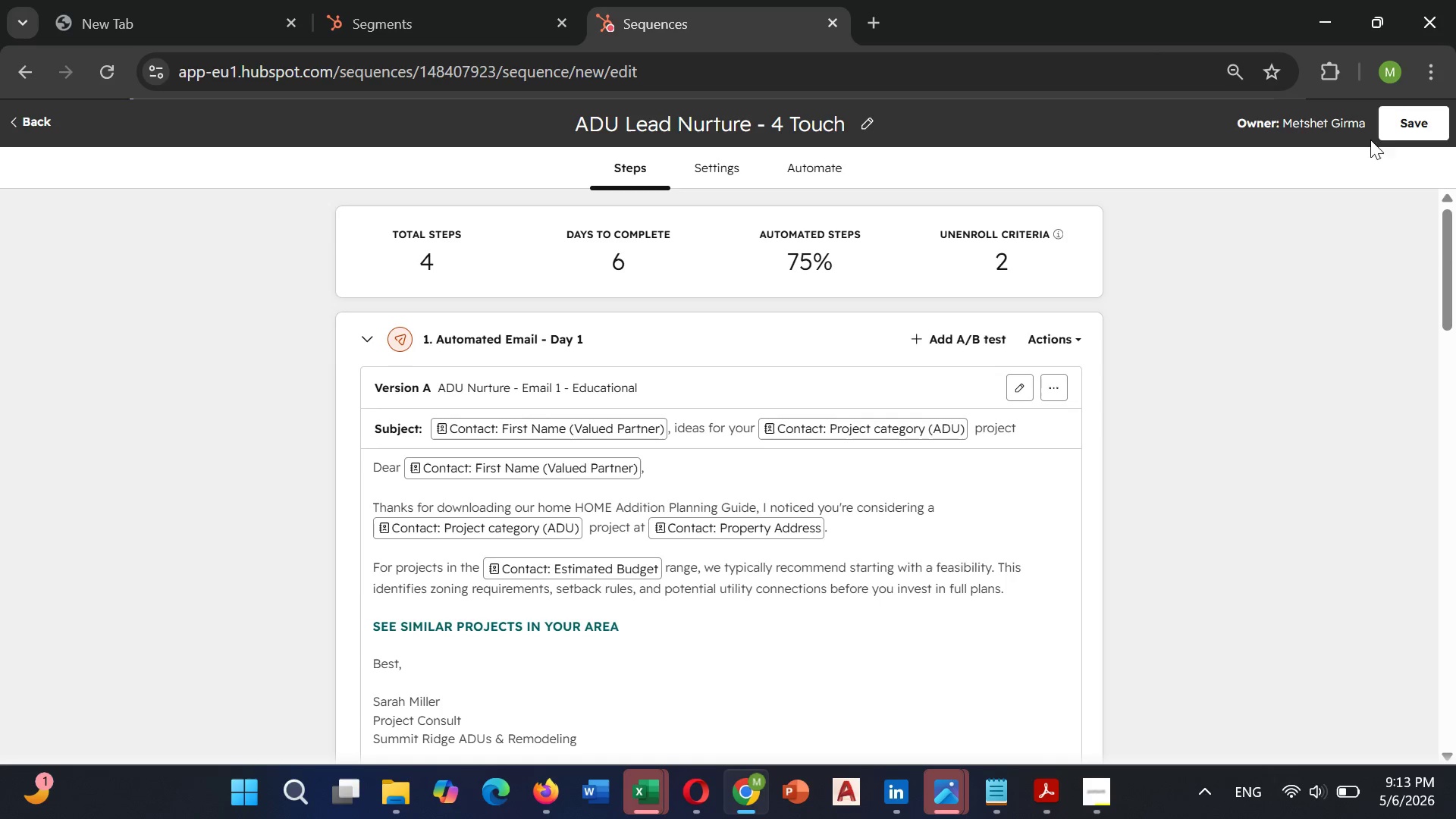 
left_click([725, 150])
 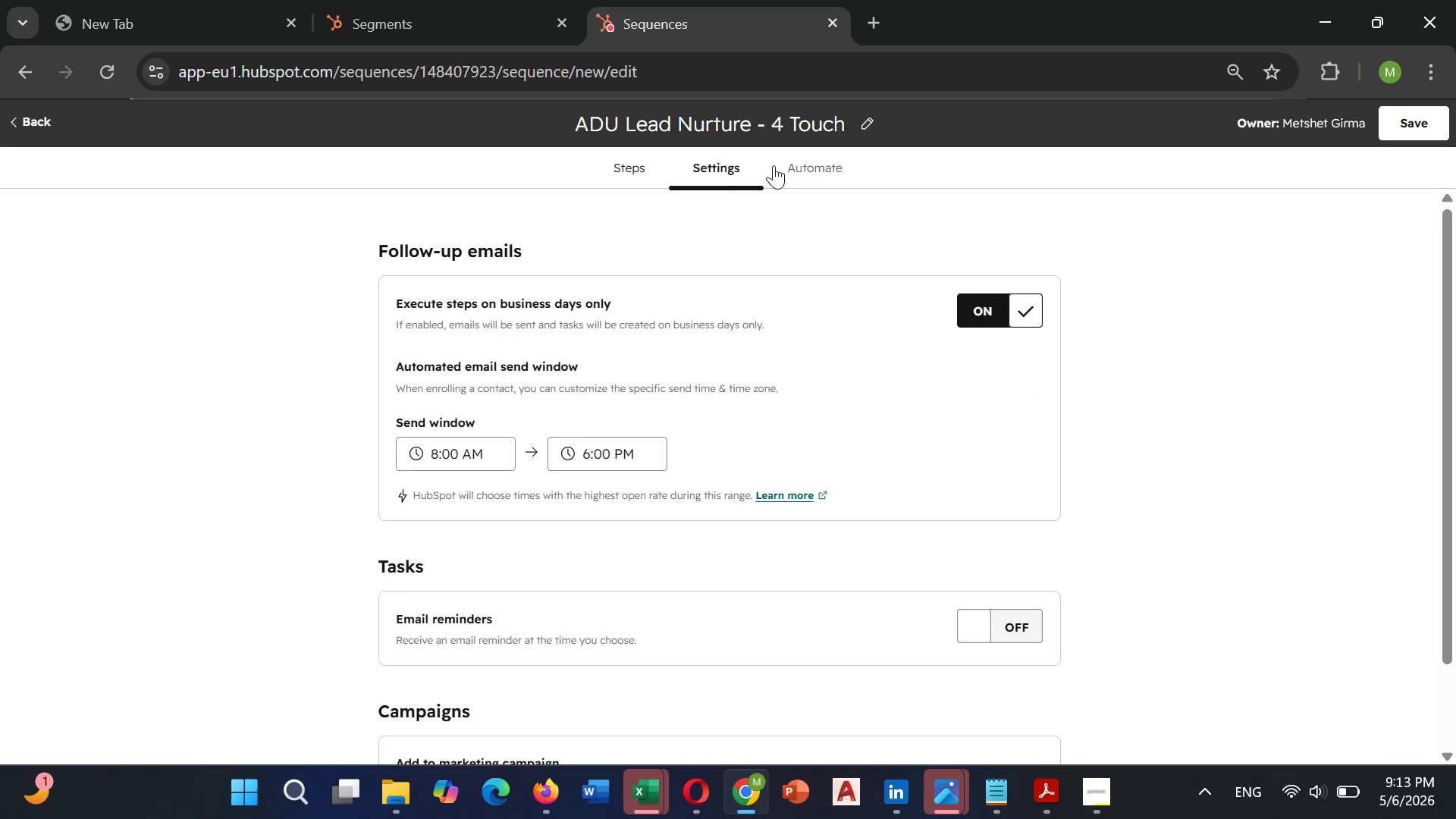 
left_click([795, 162])
 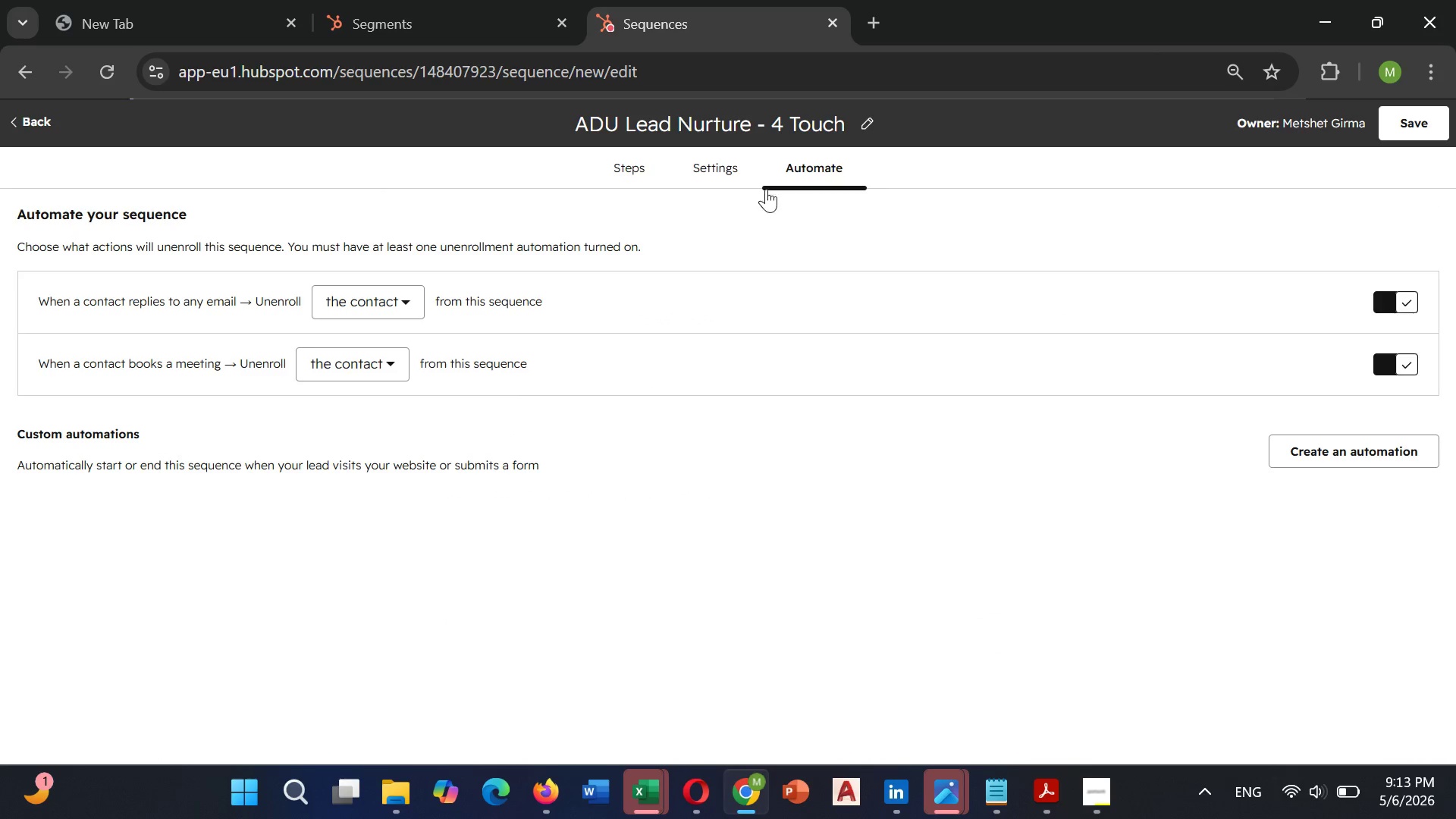 
scroll: coordinate [766, 189], scroll_direction: down, amount: 1.0
 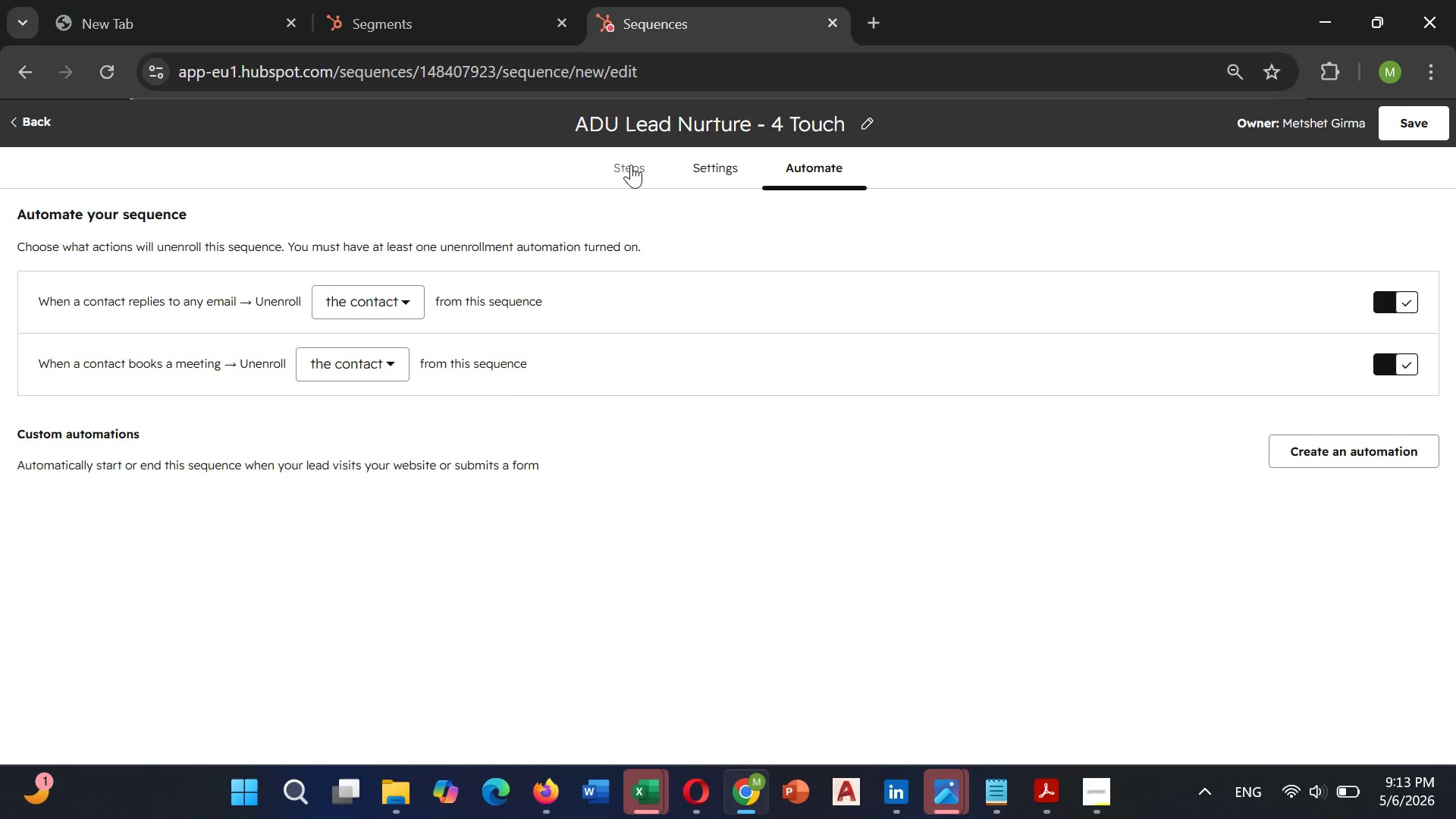 
left_click([631, 165])
 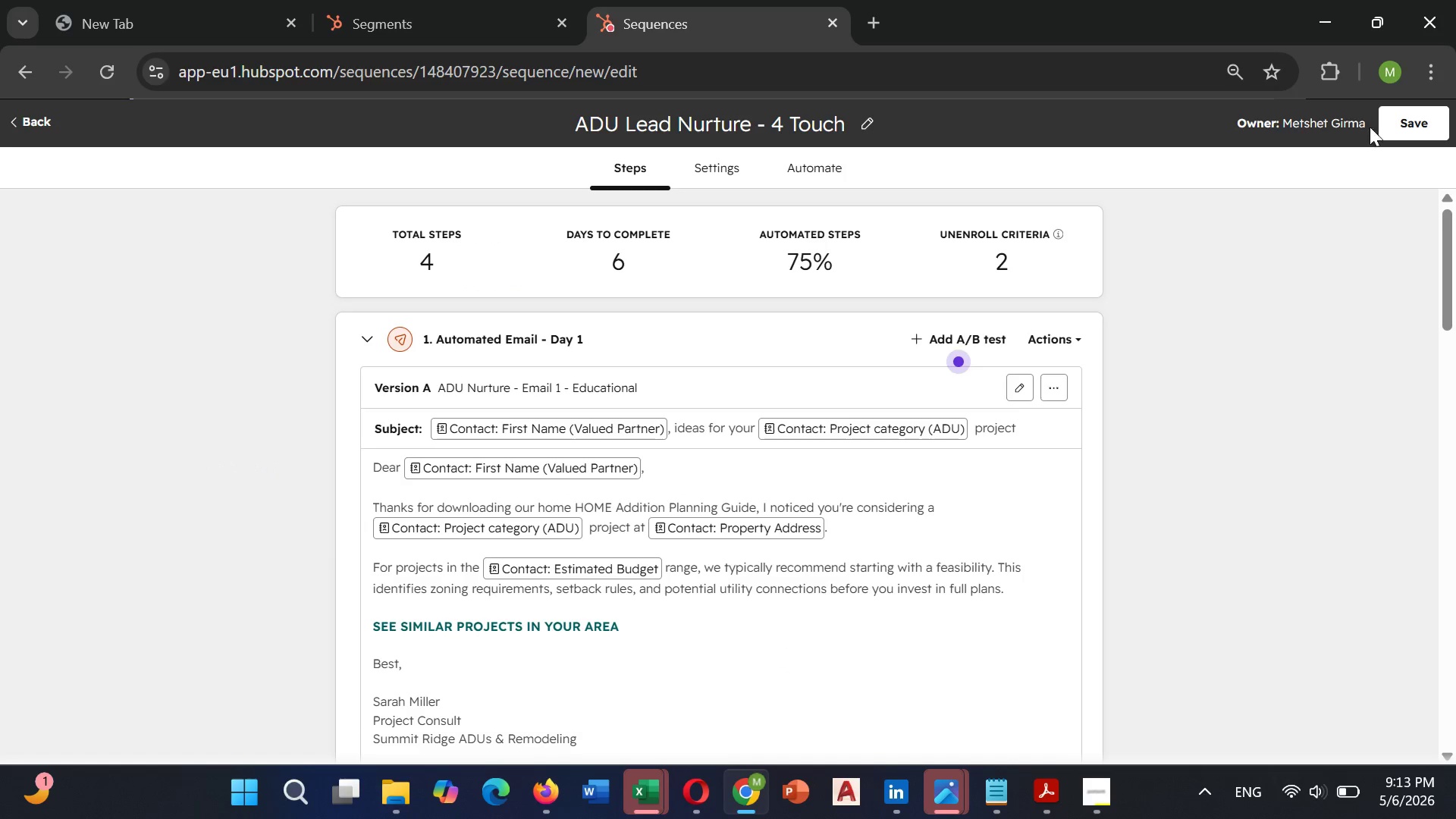 
left_click([1401, 130])
 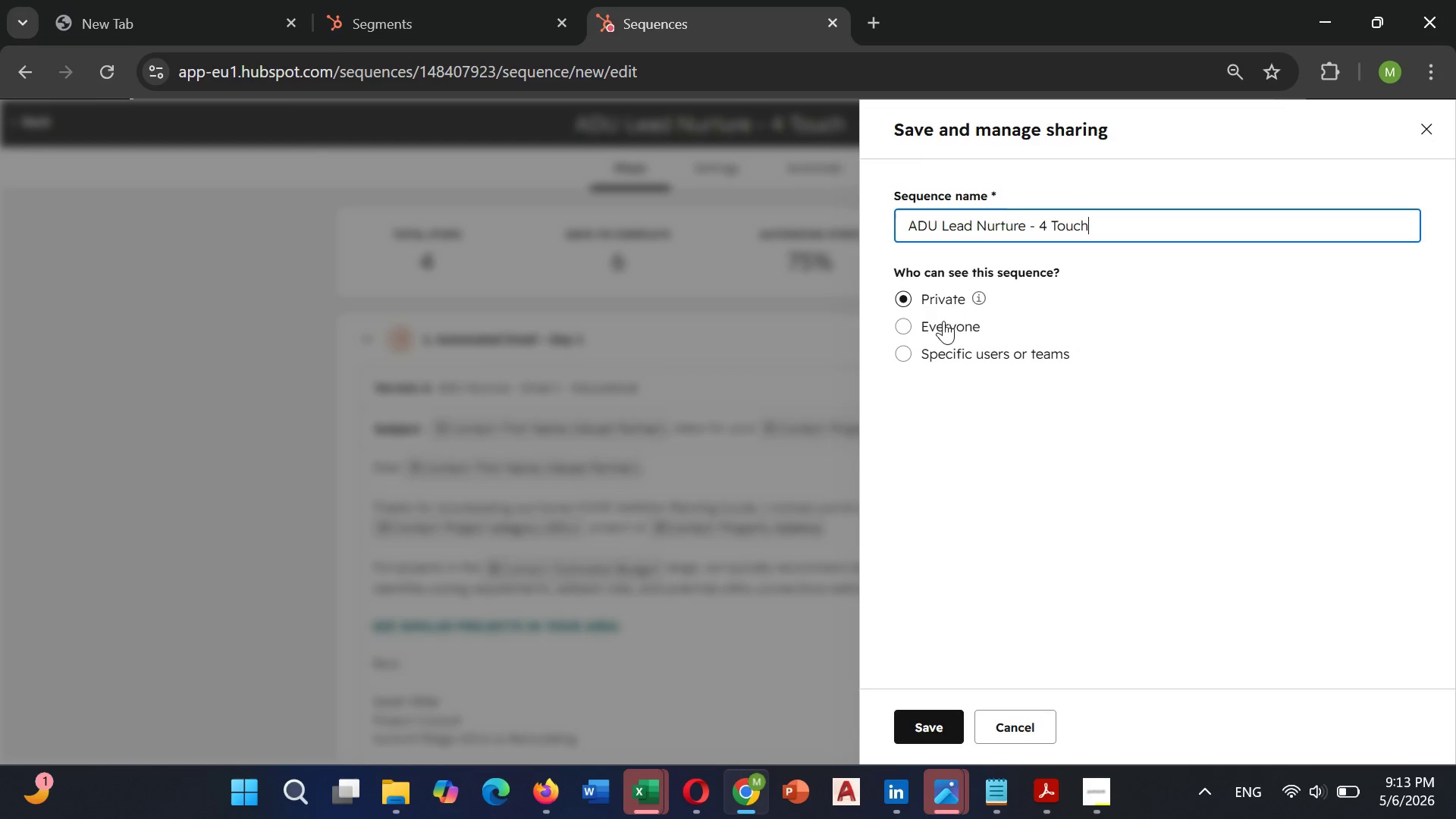 
left_click([906, 331])
 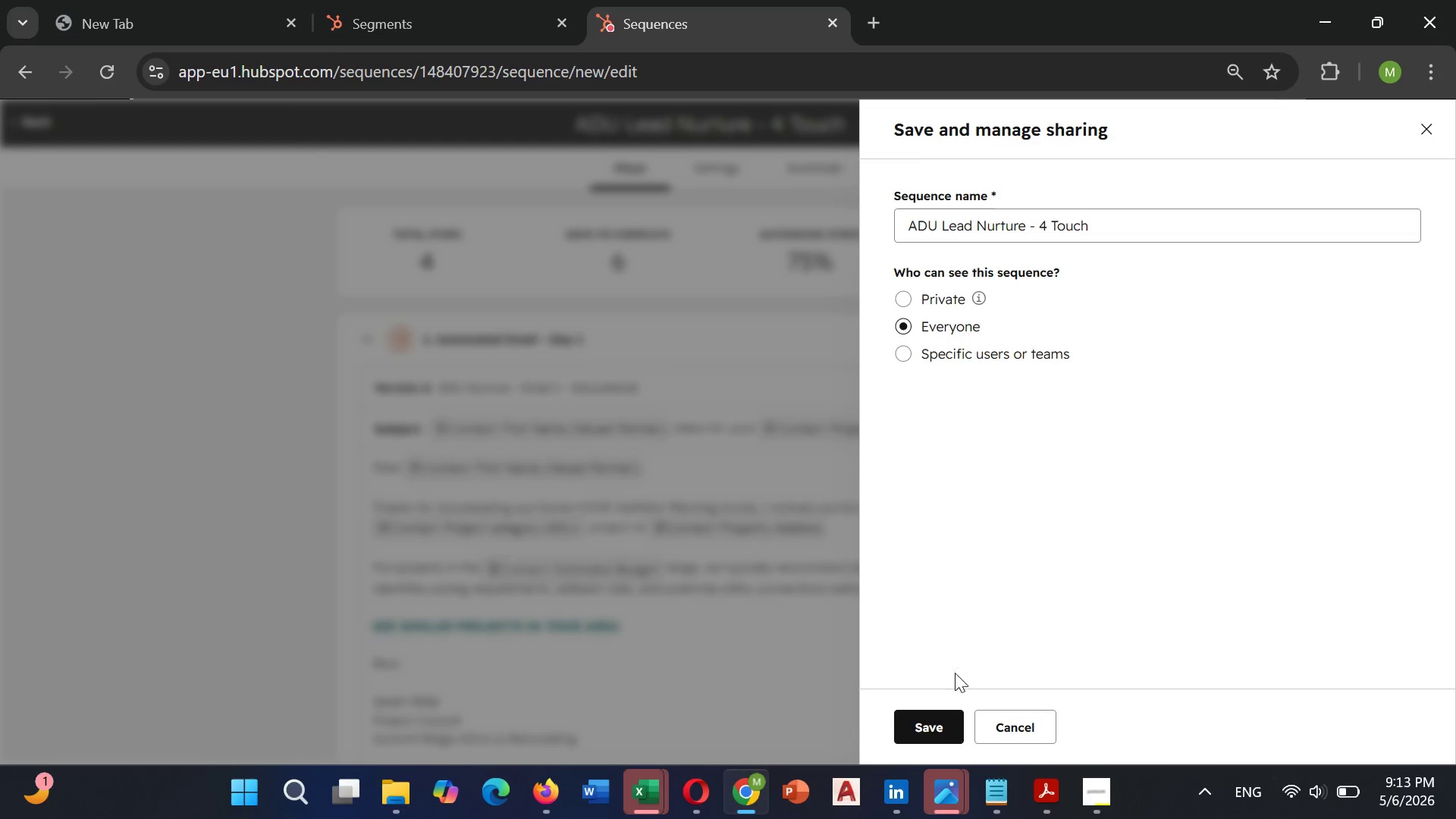 
left_click([939, 726])
 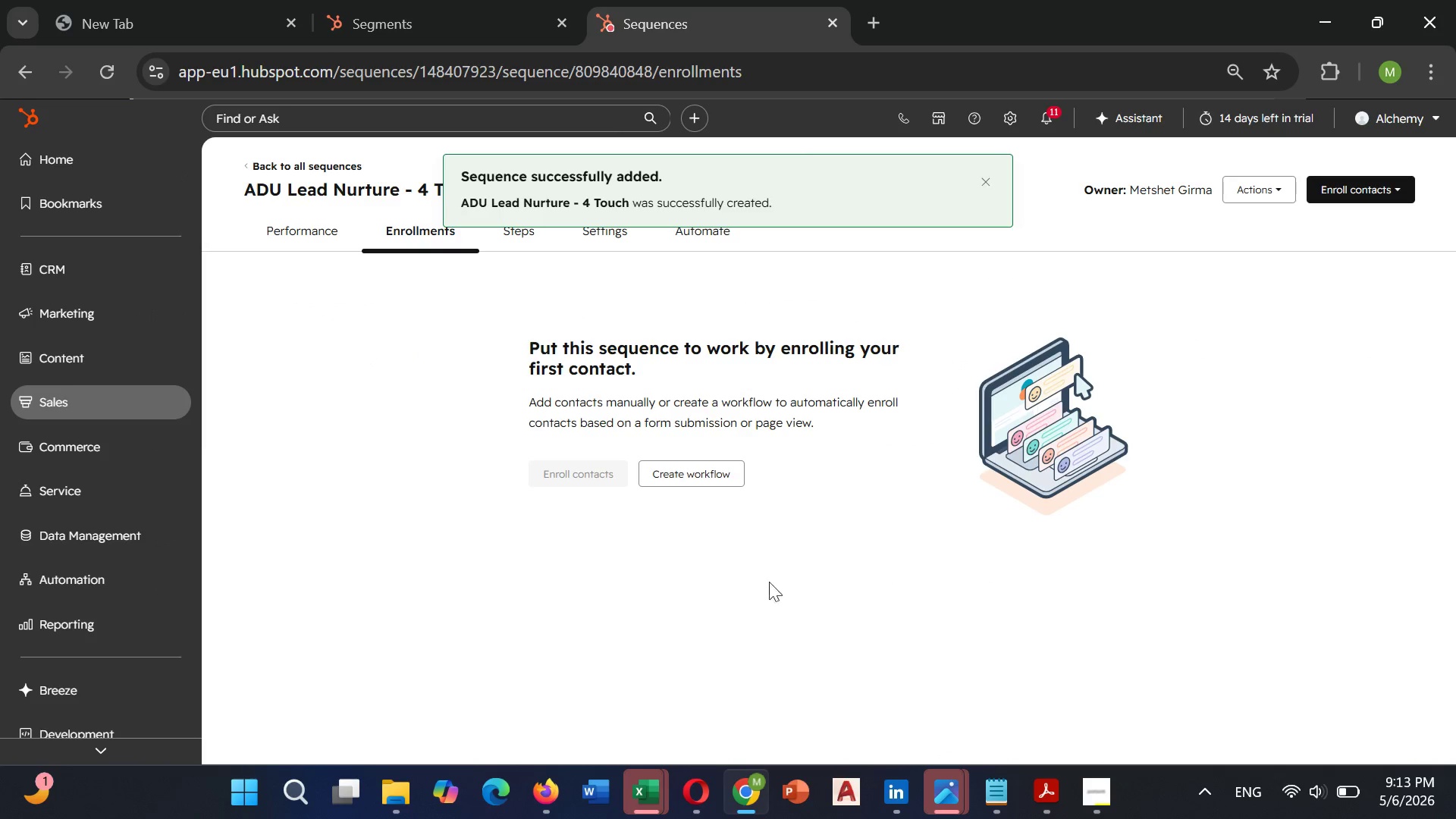 
scroll: coordinate [748, 557], scroll_direction: up, amount: 1.0
 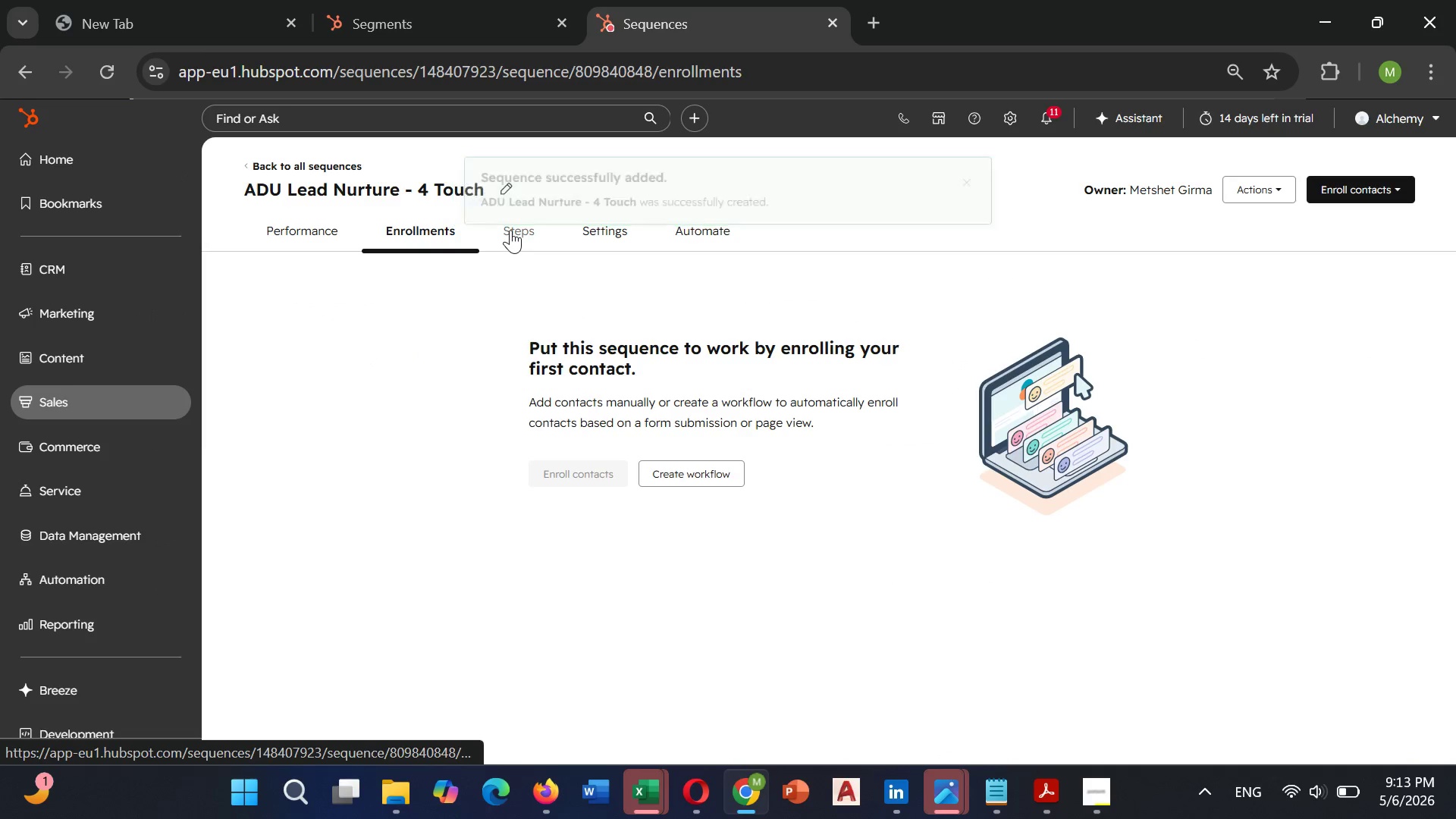 
left_click([510, 230])
 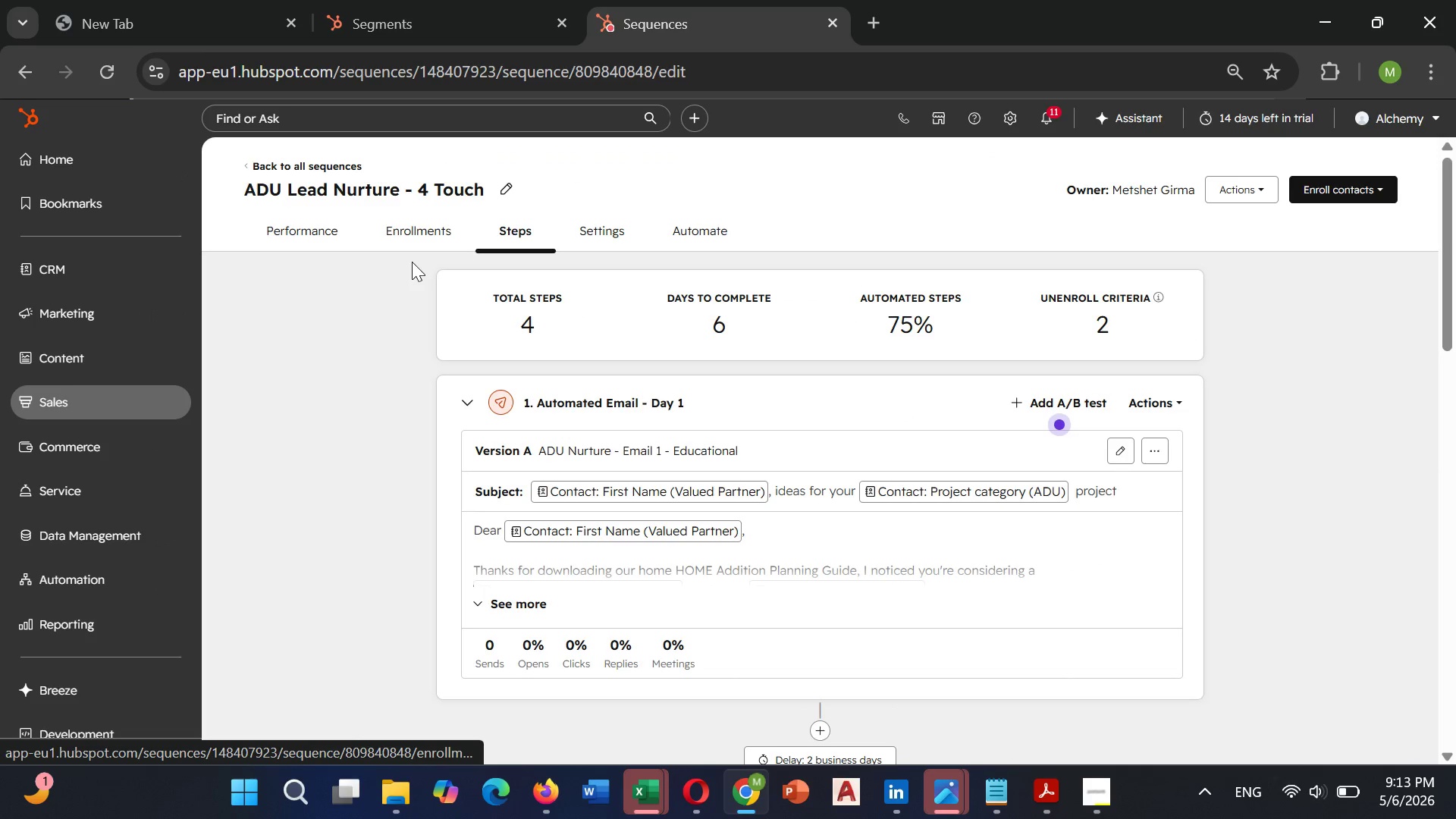 
left_click([417, 243])
 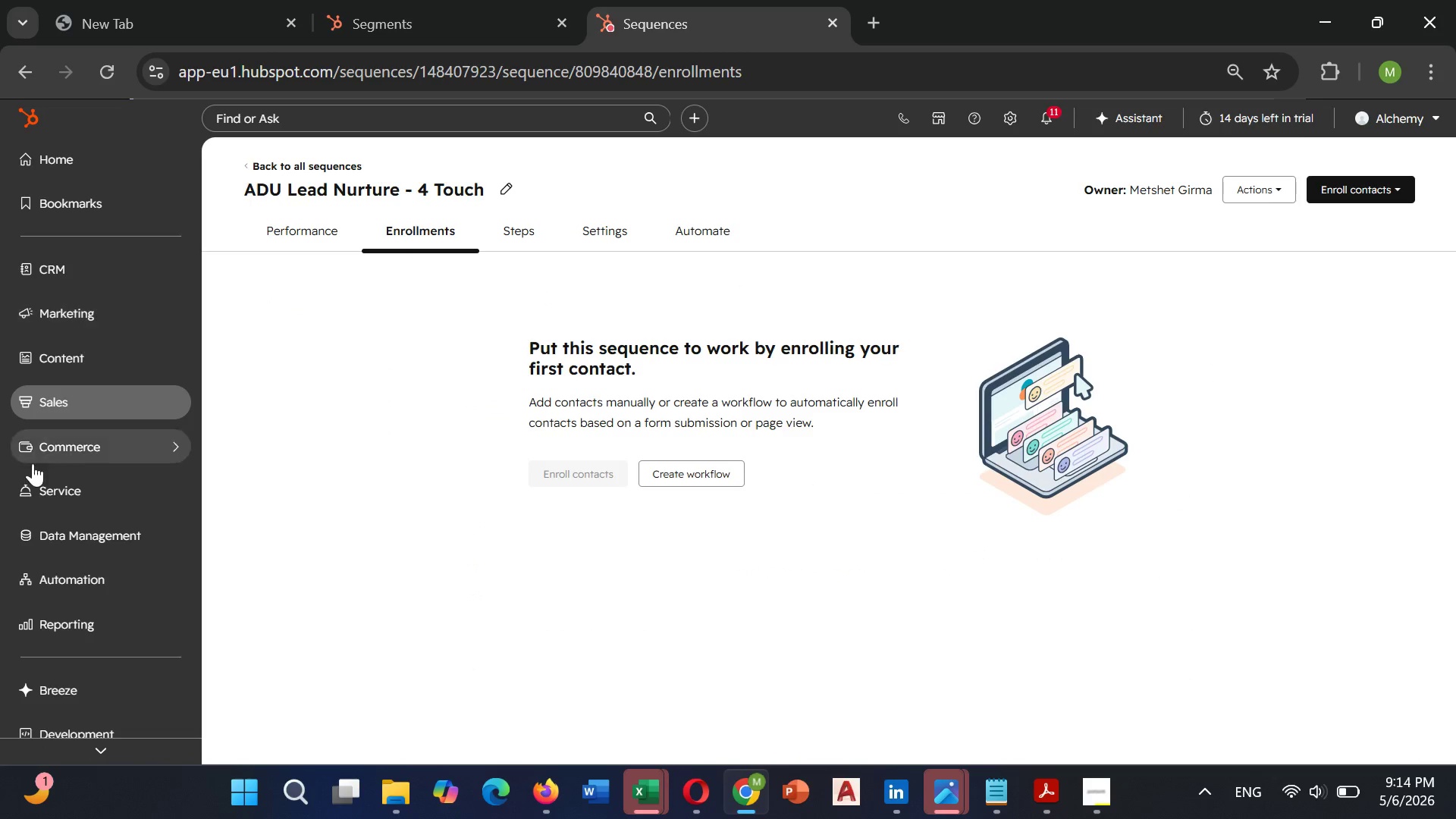 
left_click([43, 576])
 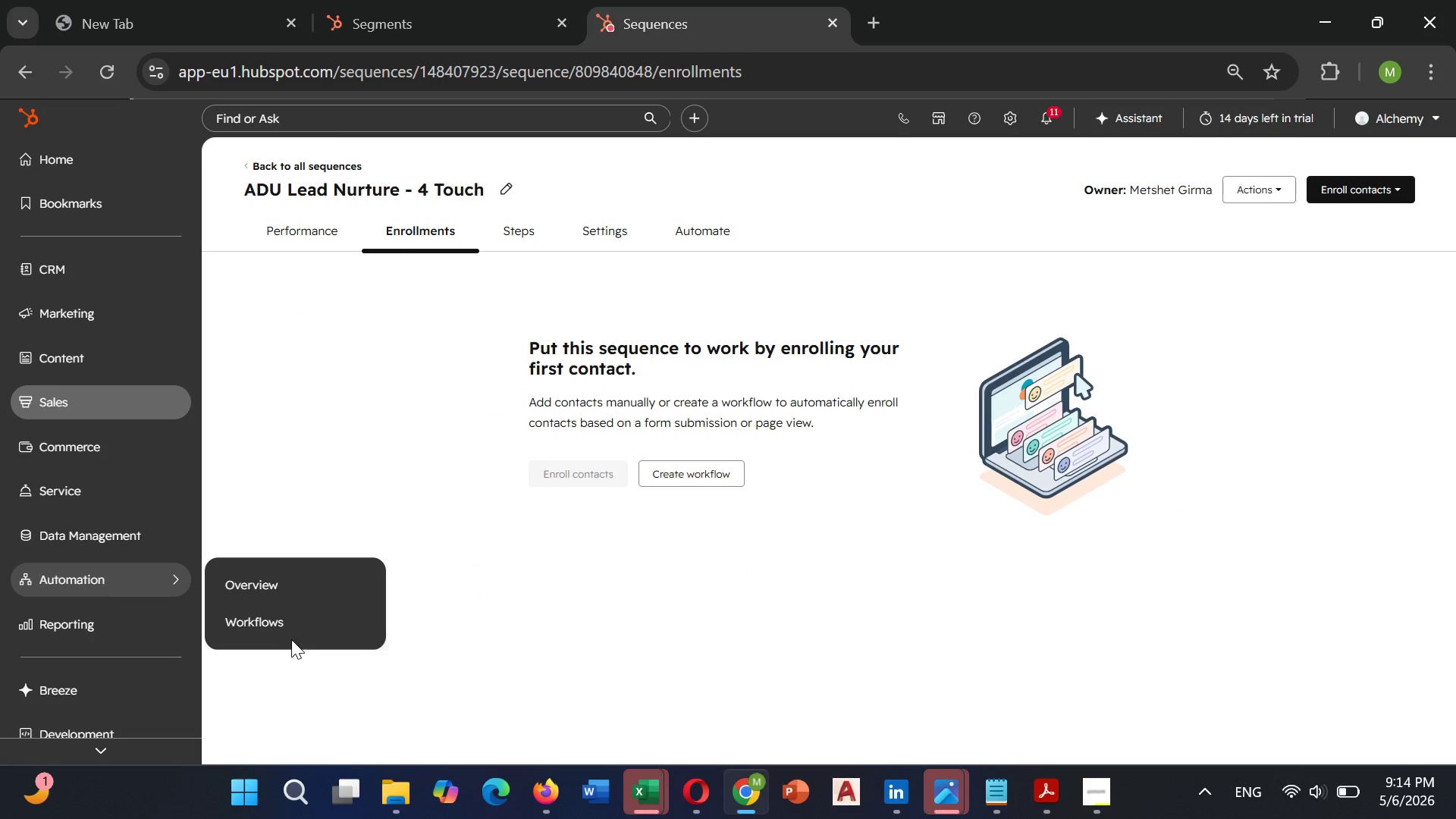 
left_click([290, 627])
 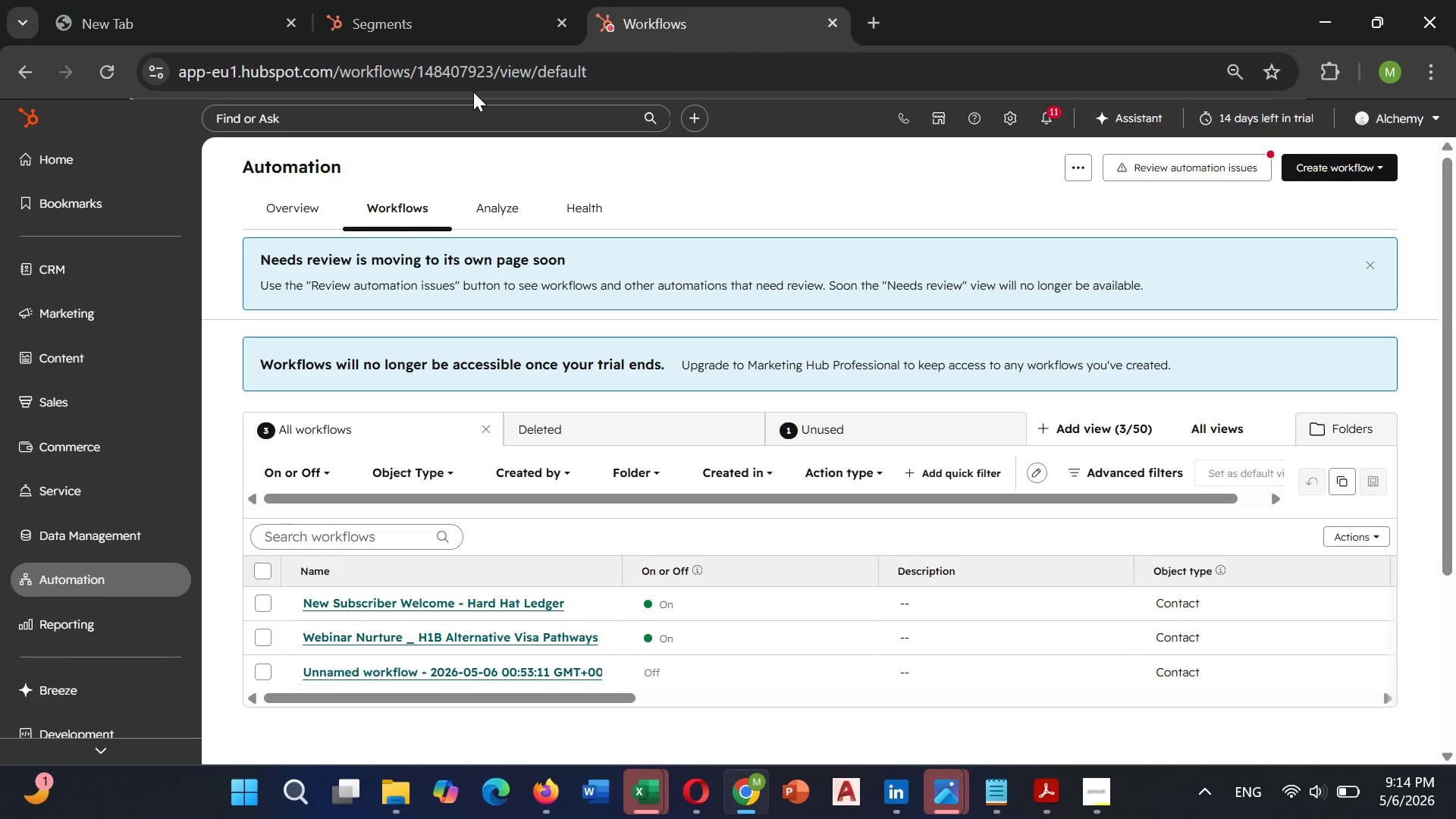 
key(Escape)
 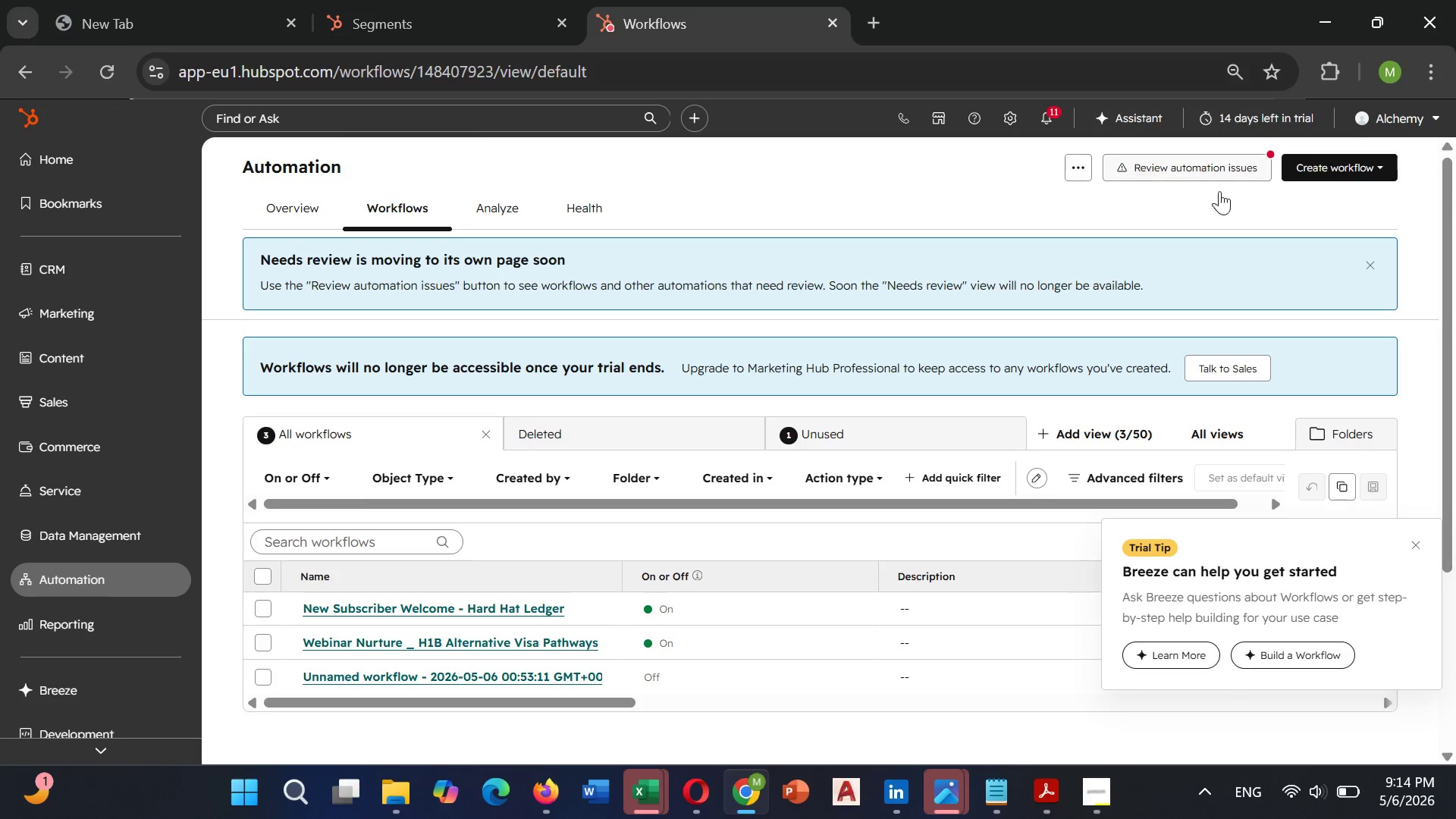 
left_click([1320, 166])
 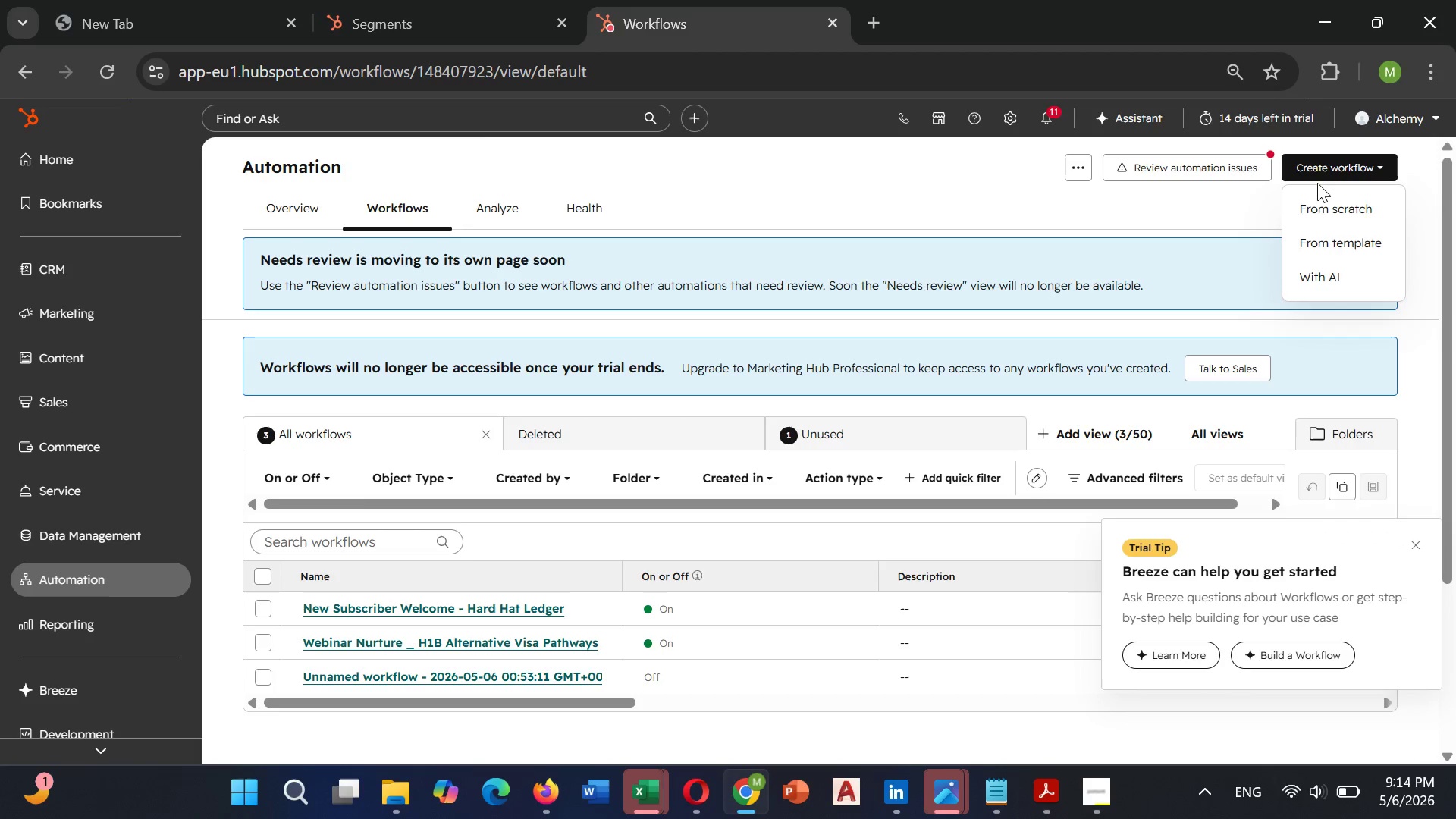 
left_click([1332, 210])
 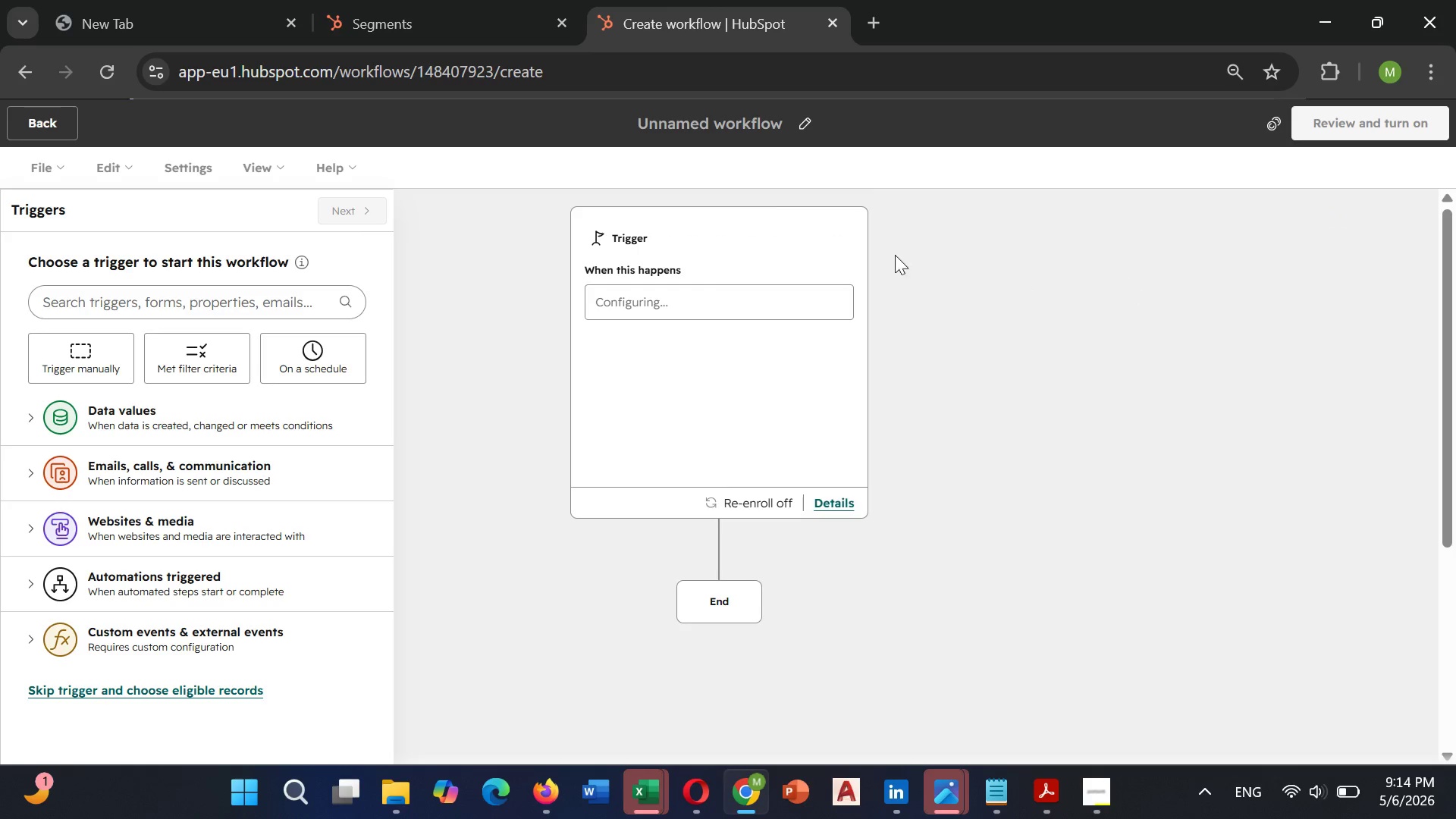 
left_click([803, 124])
 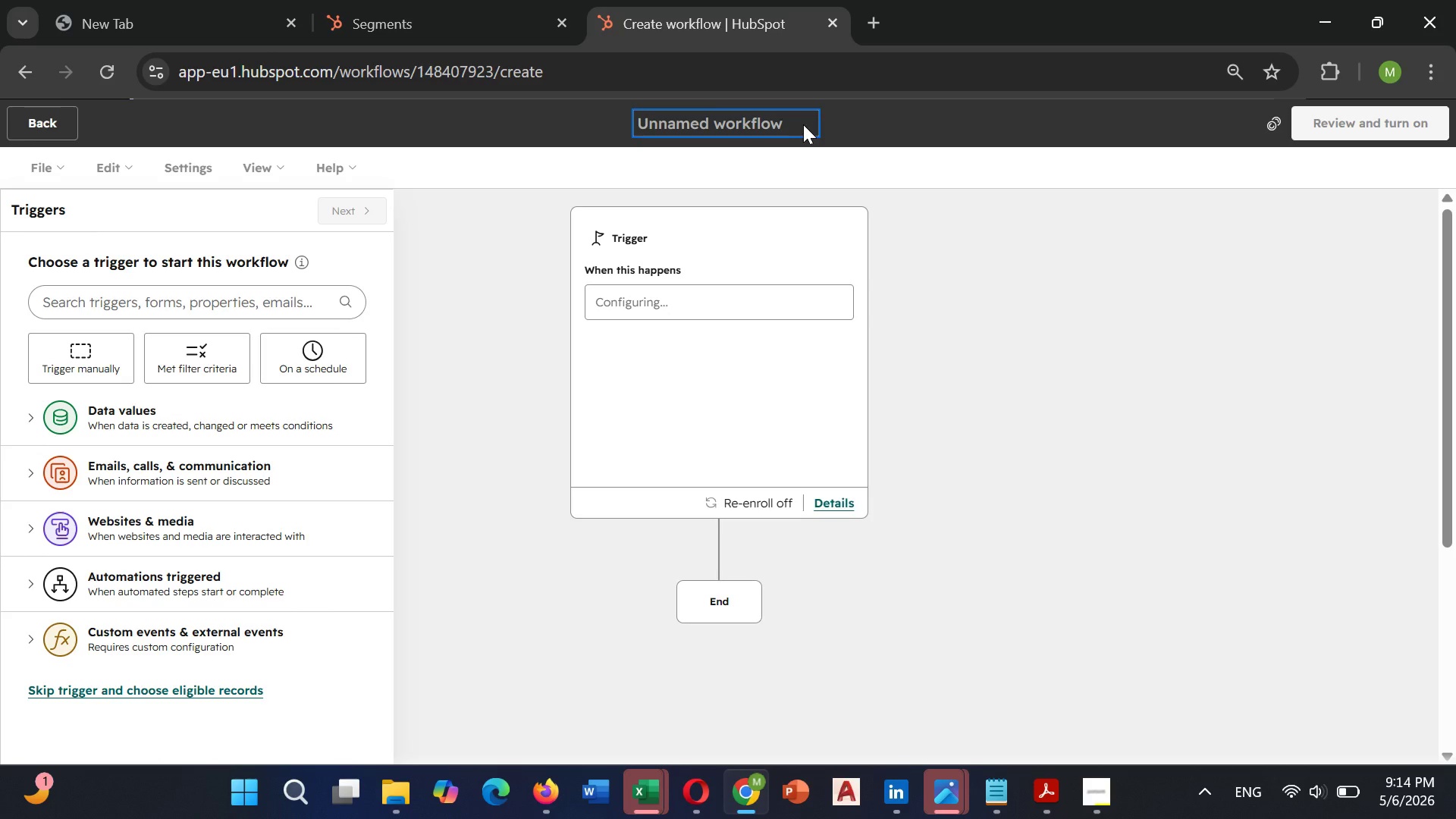 
wait(5.59)
 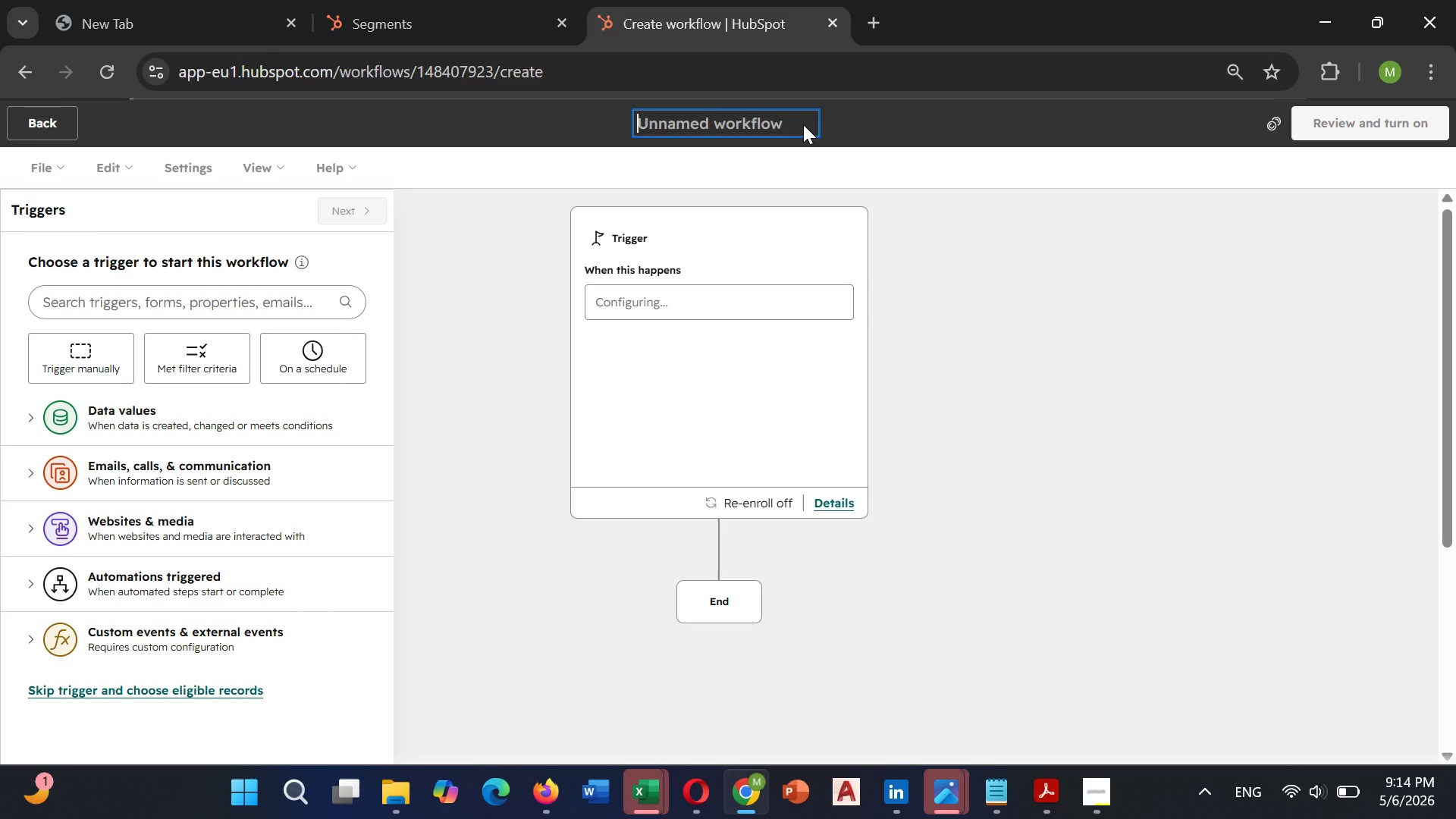 
type(ADU Leas)
key(Backspace)
type(d Nurture - Sequence Enrollment)
 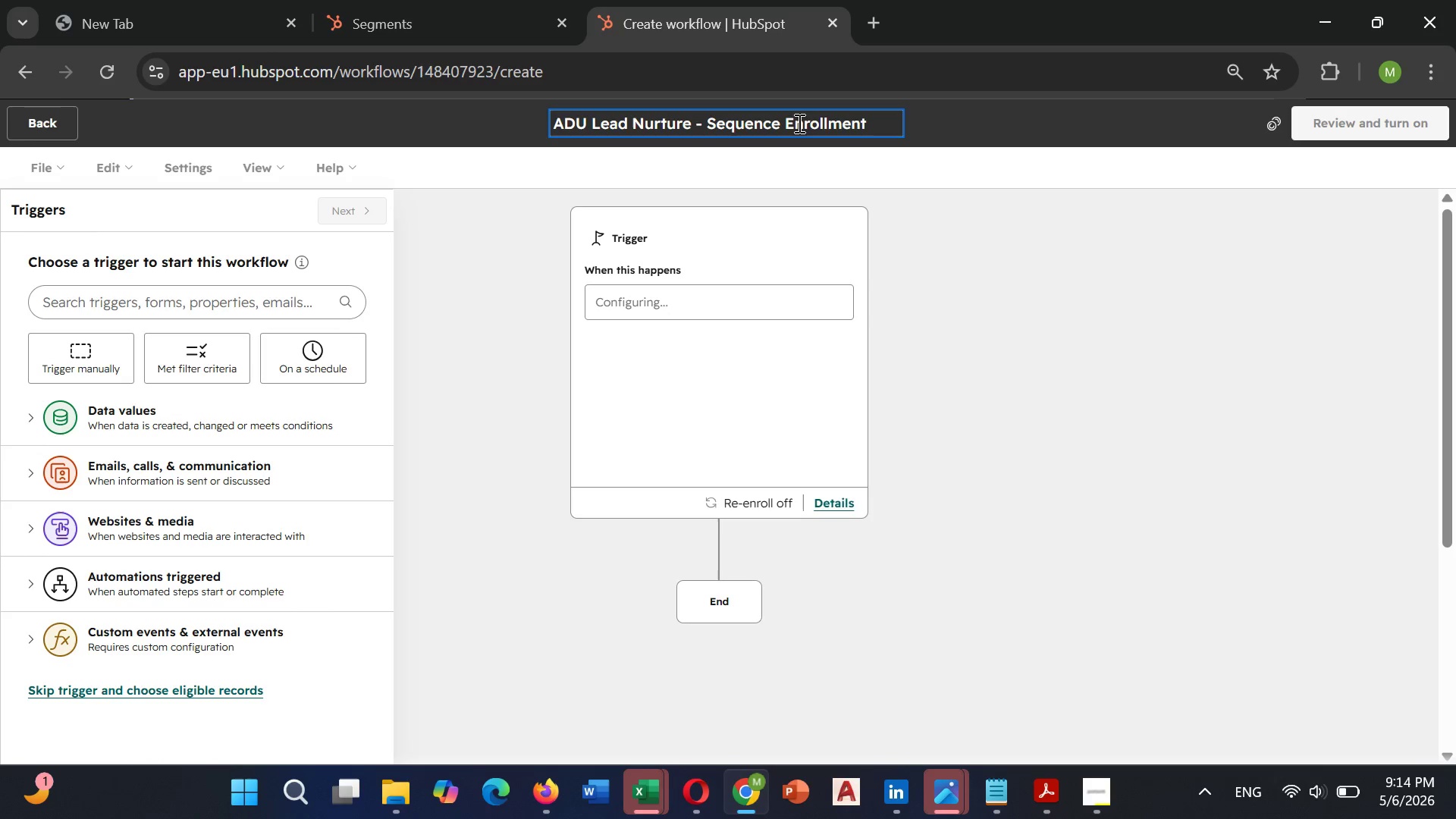 
left_click([761, 381])
 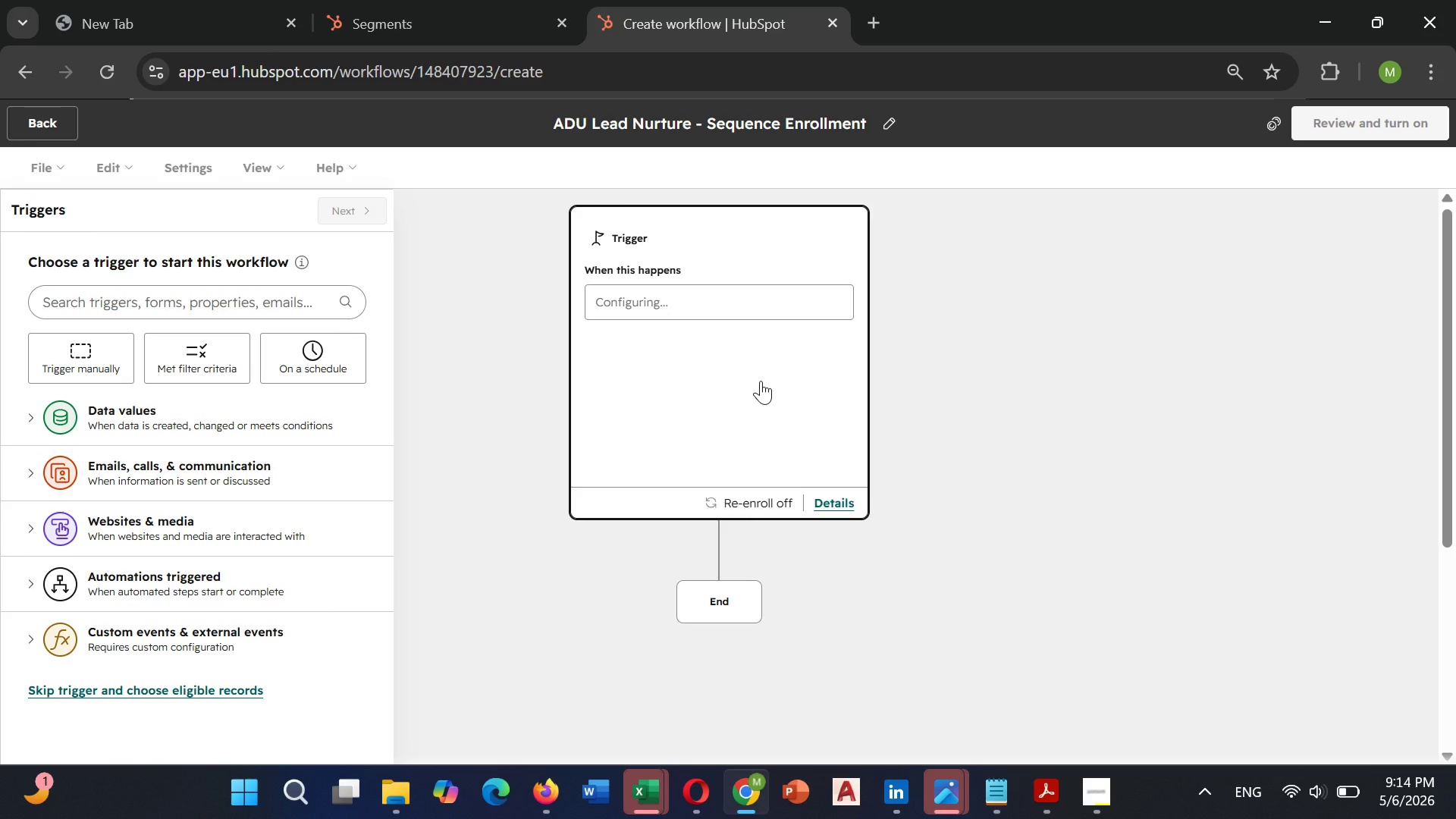 
wait(6.91)
 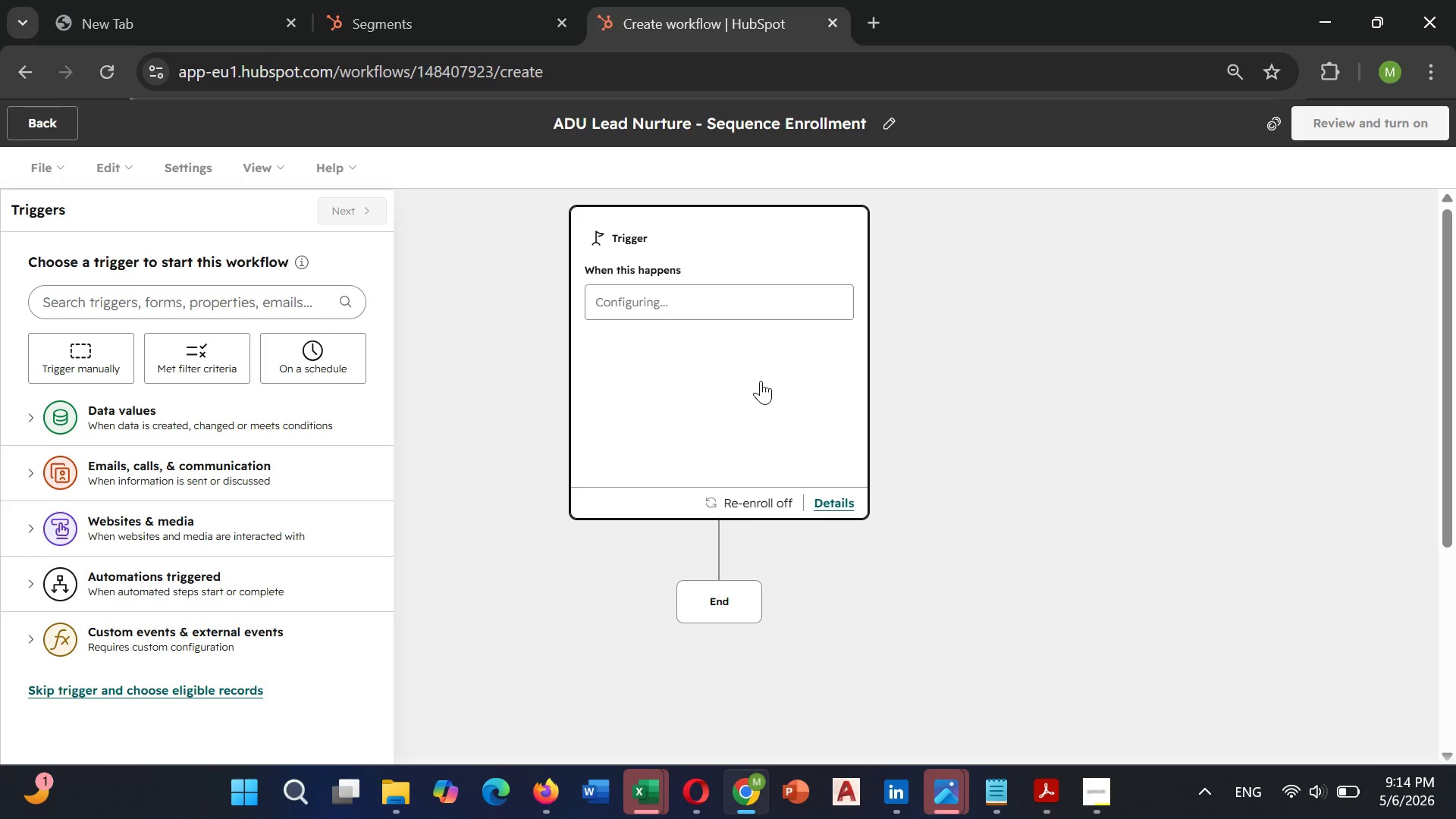 
left_click([180, 352])
 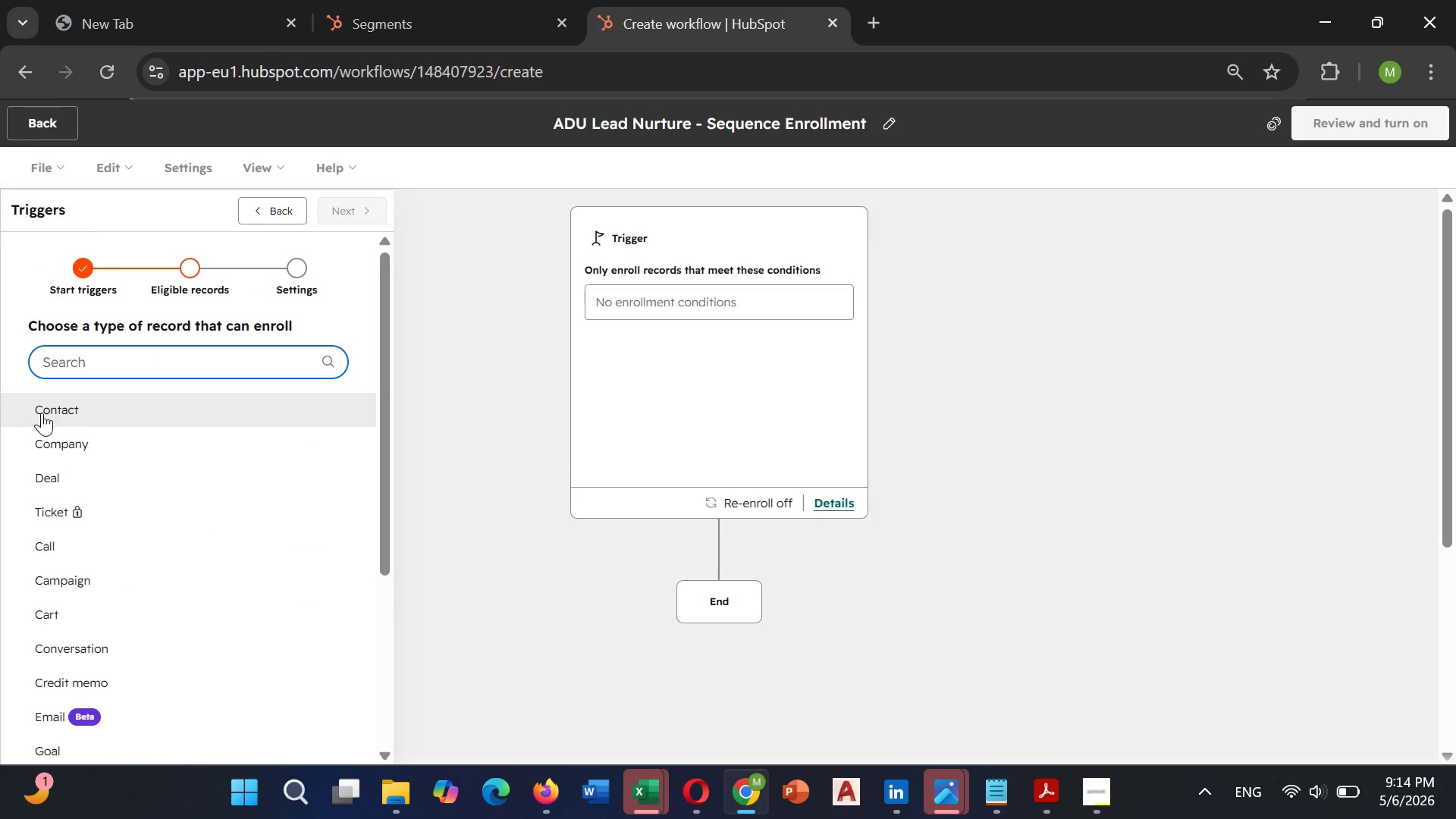 
left_click([54, 411])
 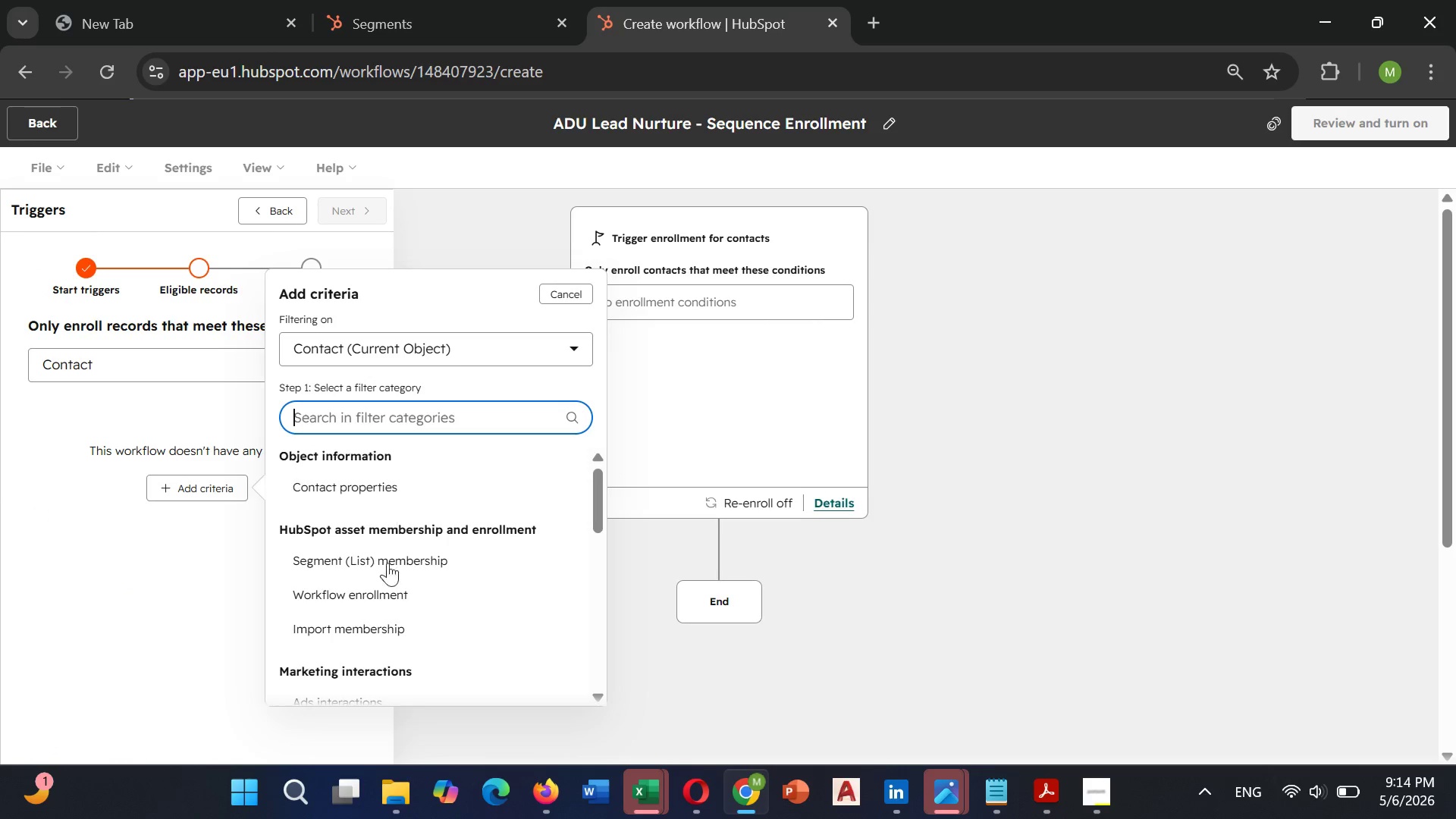 
left_click([384, 571])
 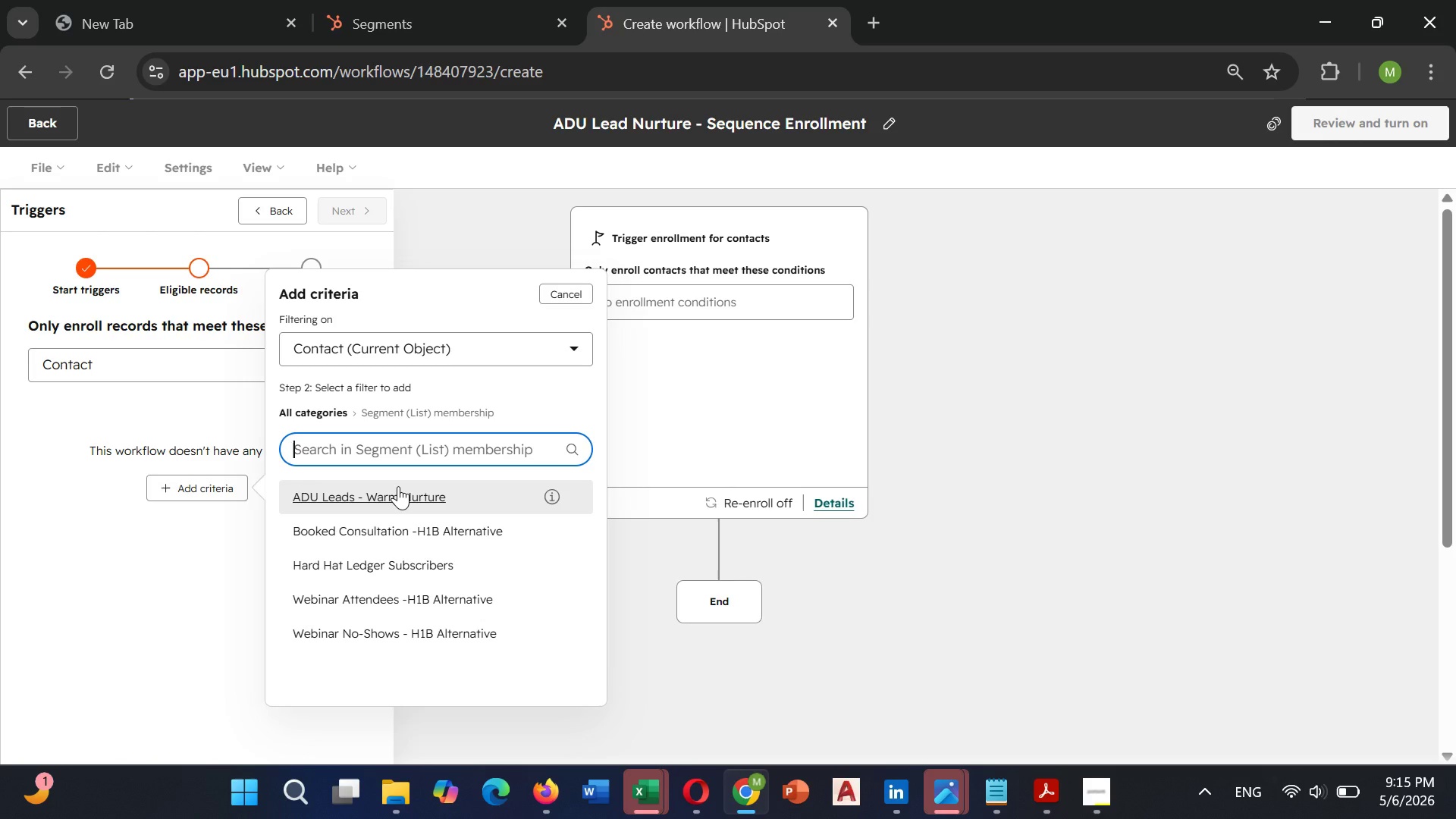 
left_click([398, 486])
 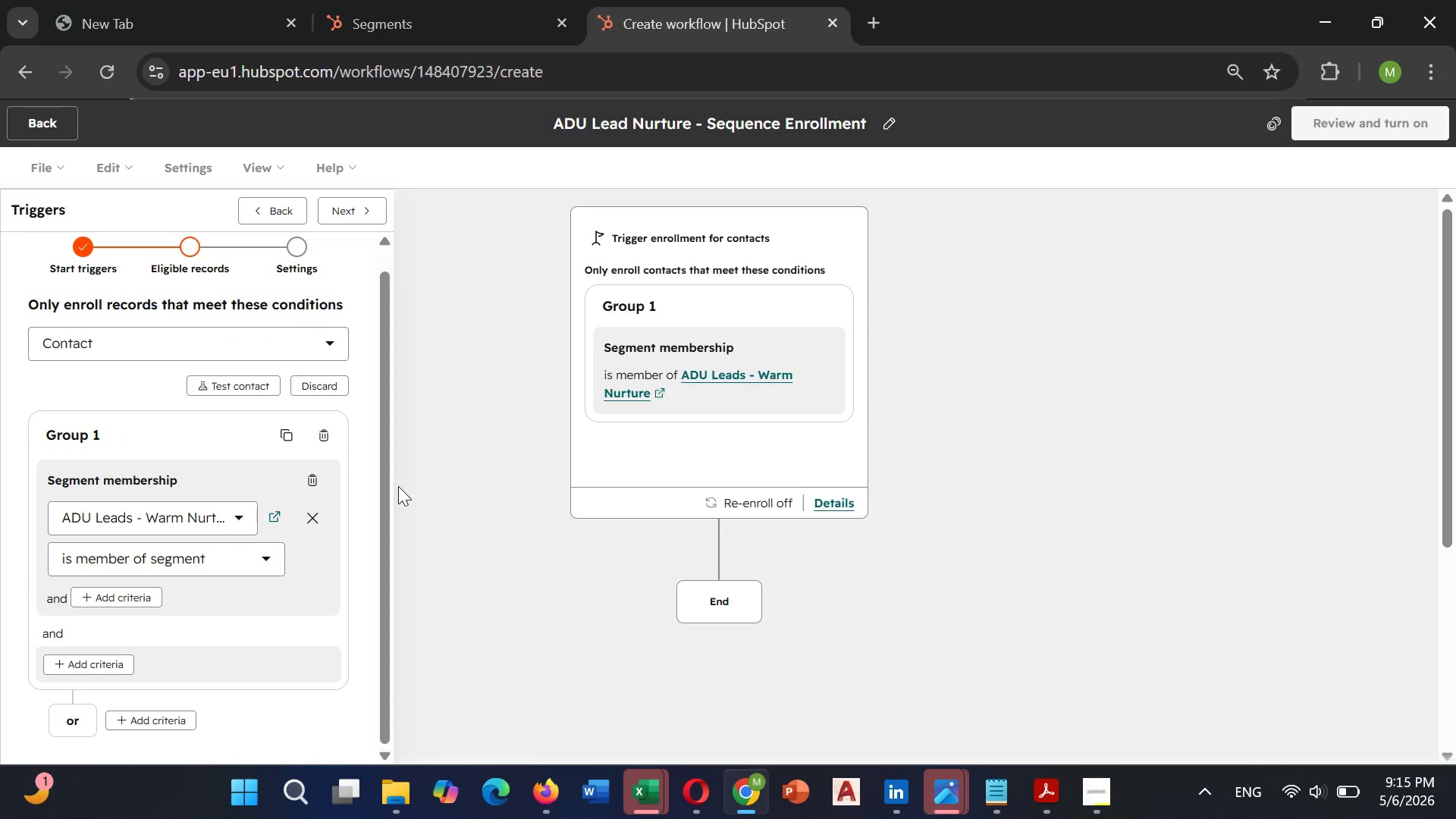 
wait(14.25)
 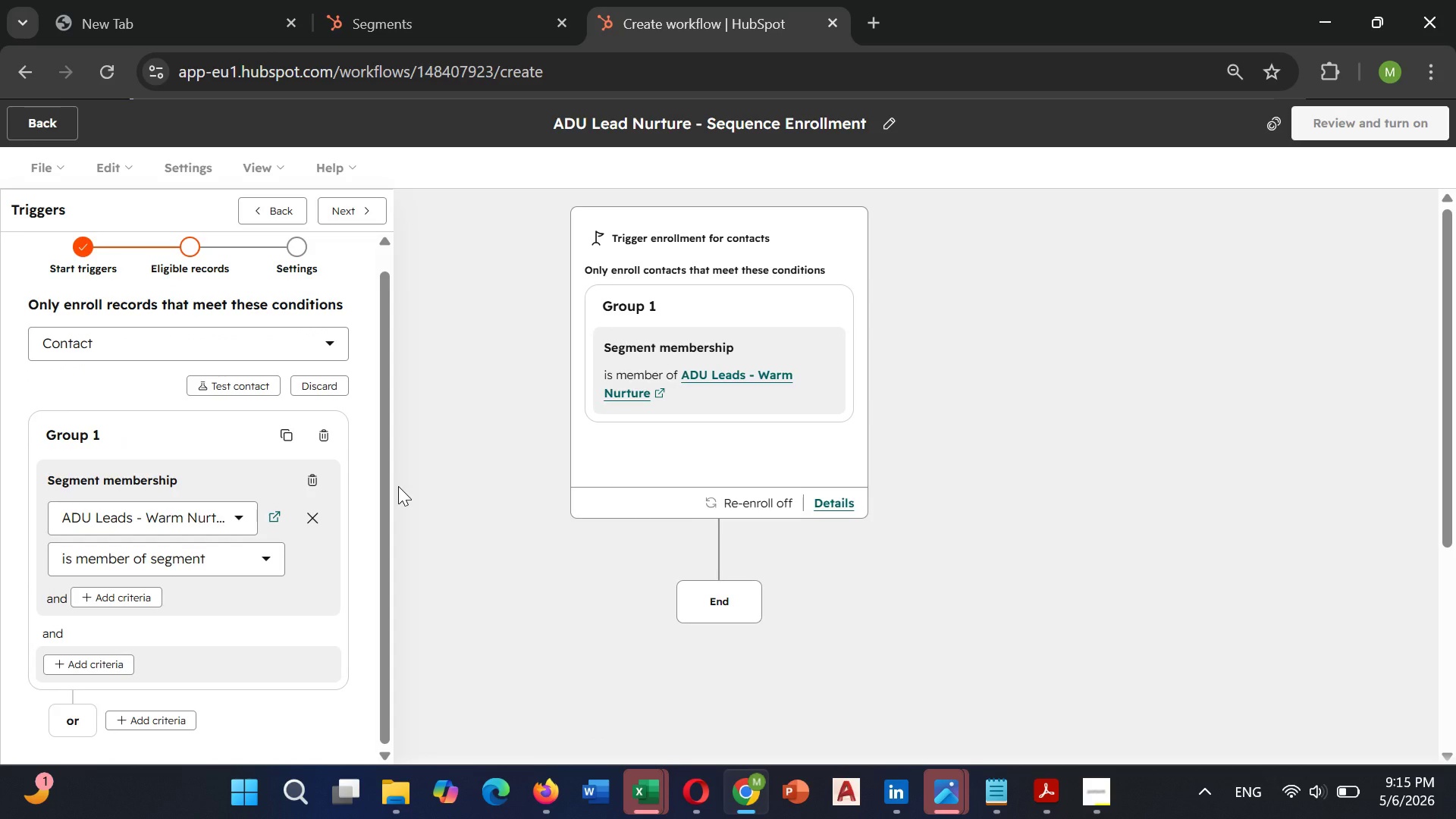 
scroll: coordinate [718, 586], scroll_direction: down, amount: 4.0
 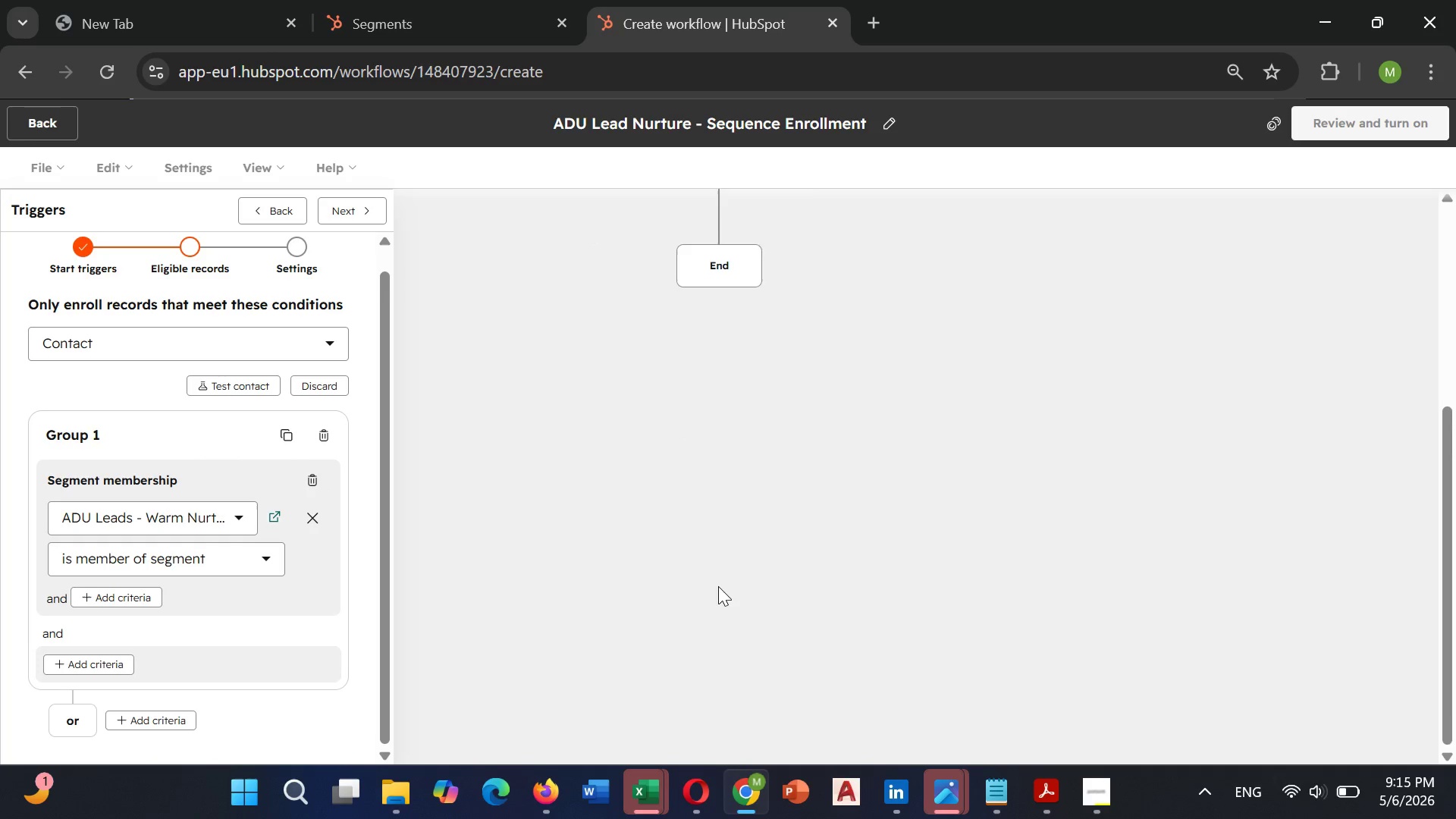 
scroll: coordinate [718, 586], scroll_direction: up, amount: 4.0
 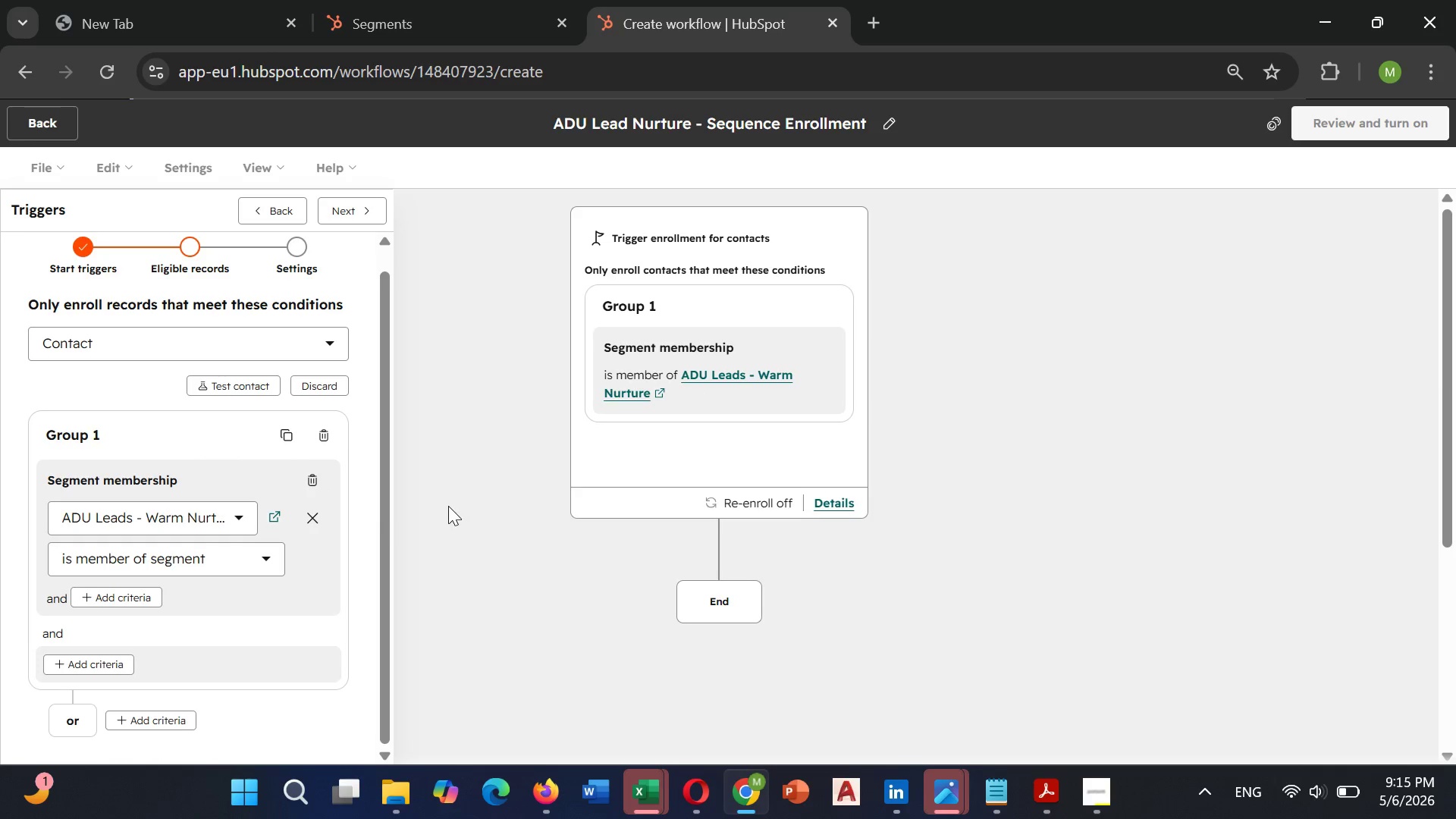 
scroll: coordinate [352, 518], scroll_direction: down, amount: 1.0
 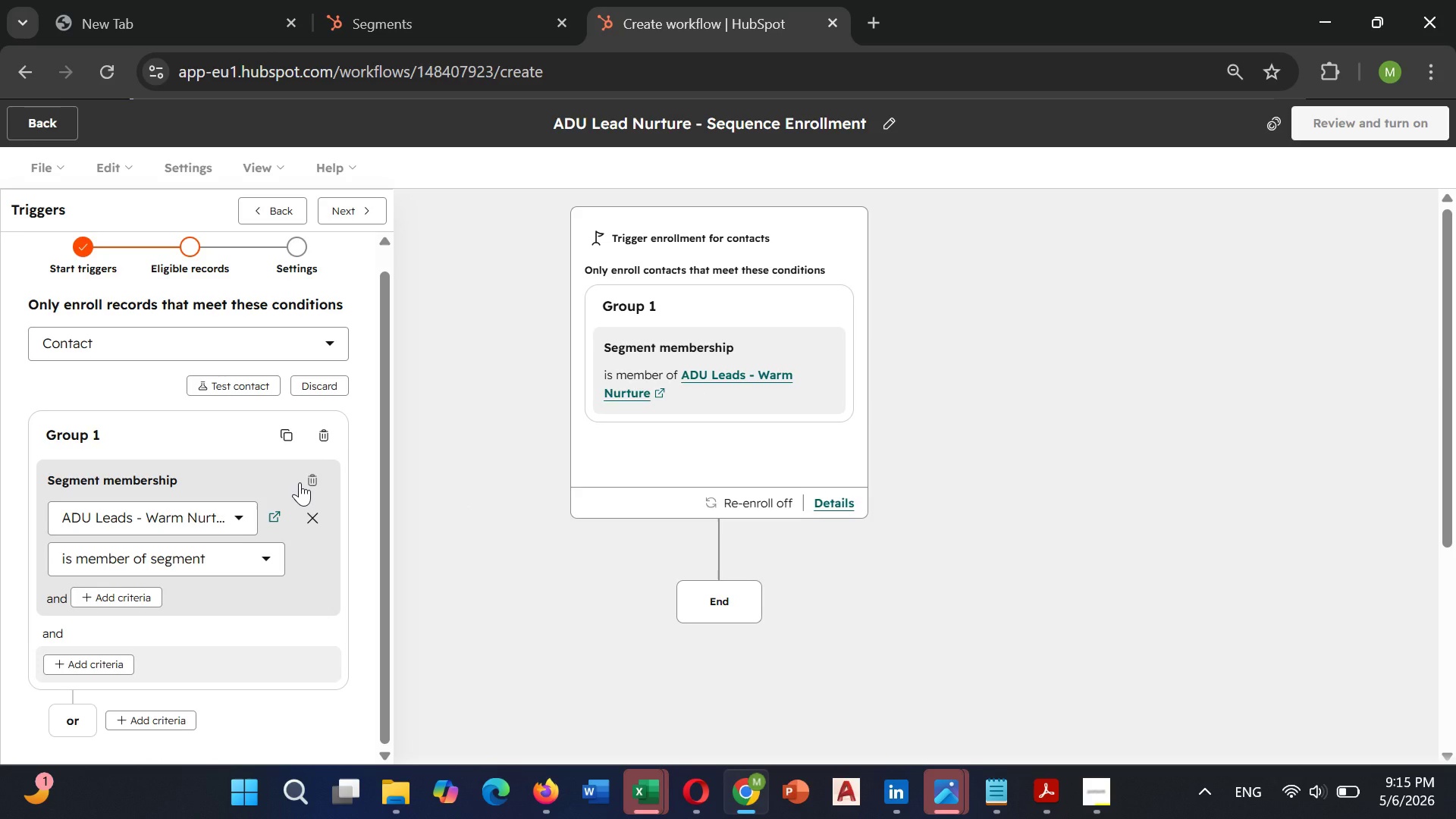 
wait(5.81)
 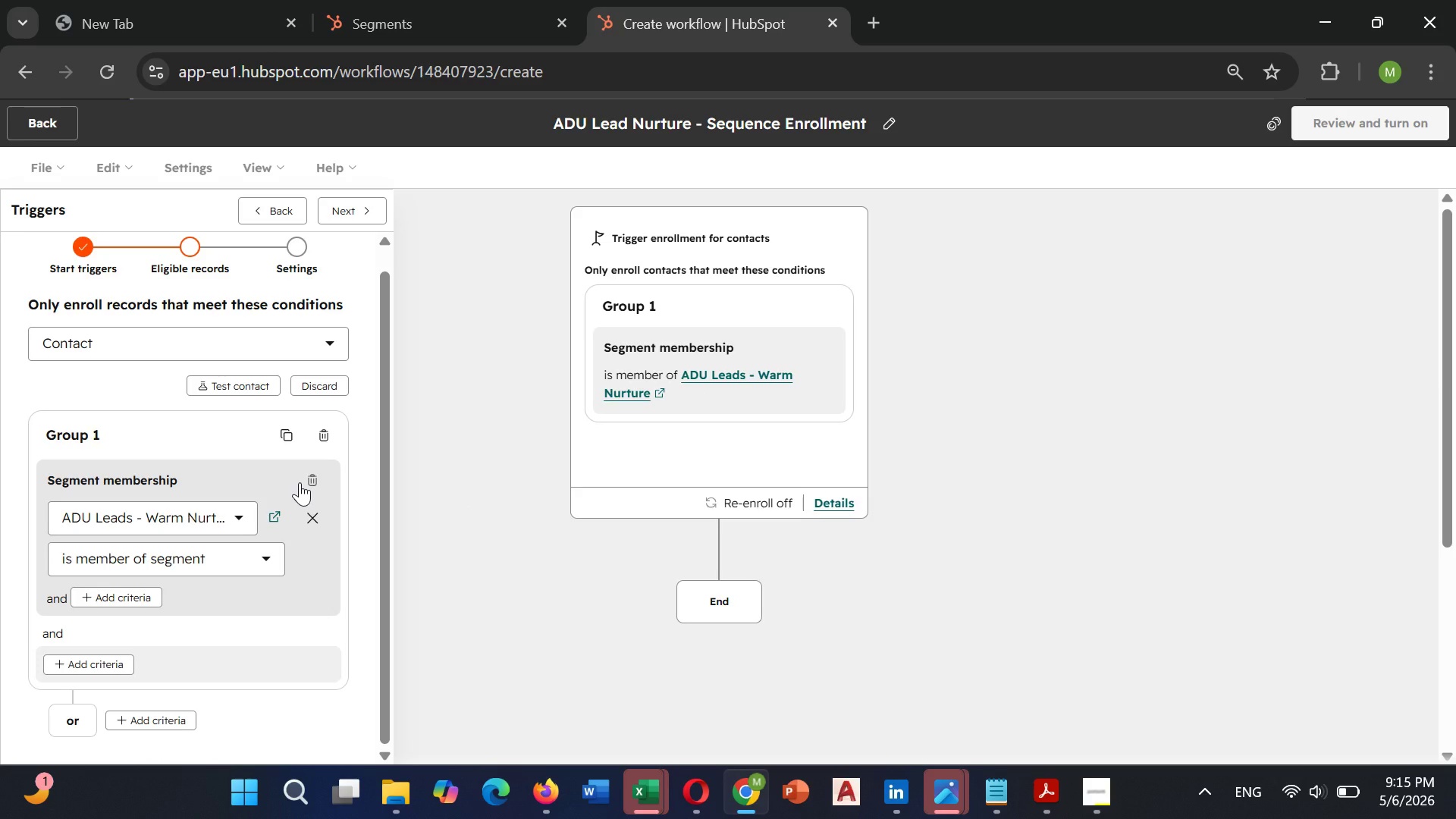 
left_click([346, 210])
 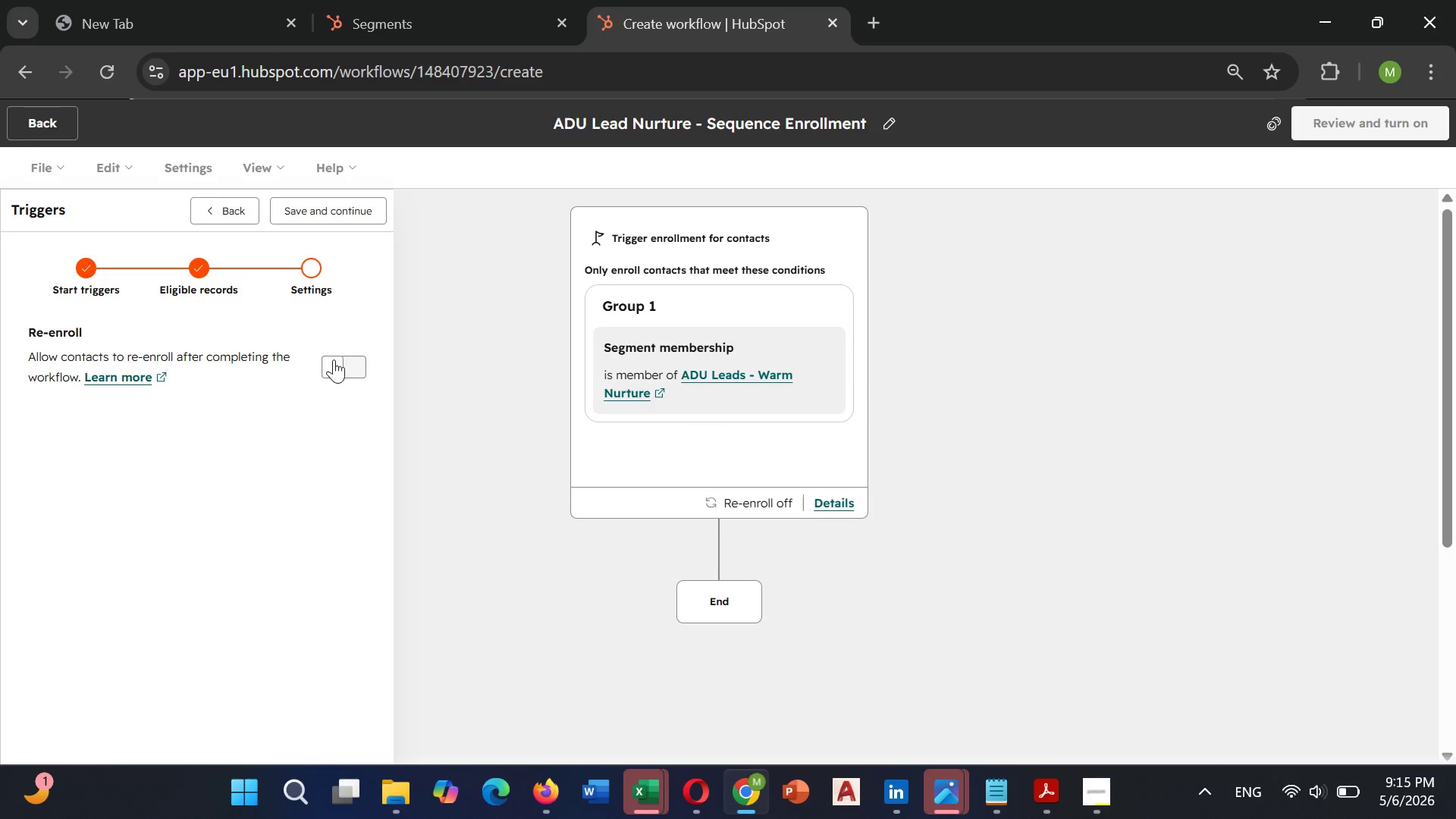 
left_click([341, 362])
 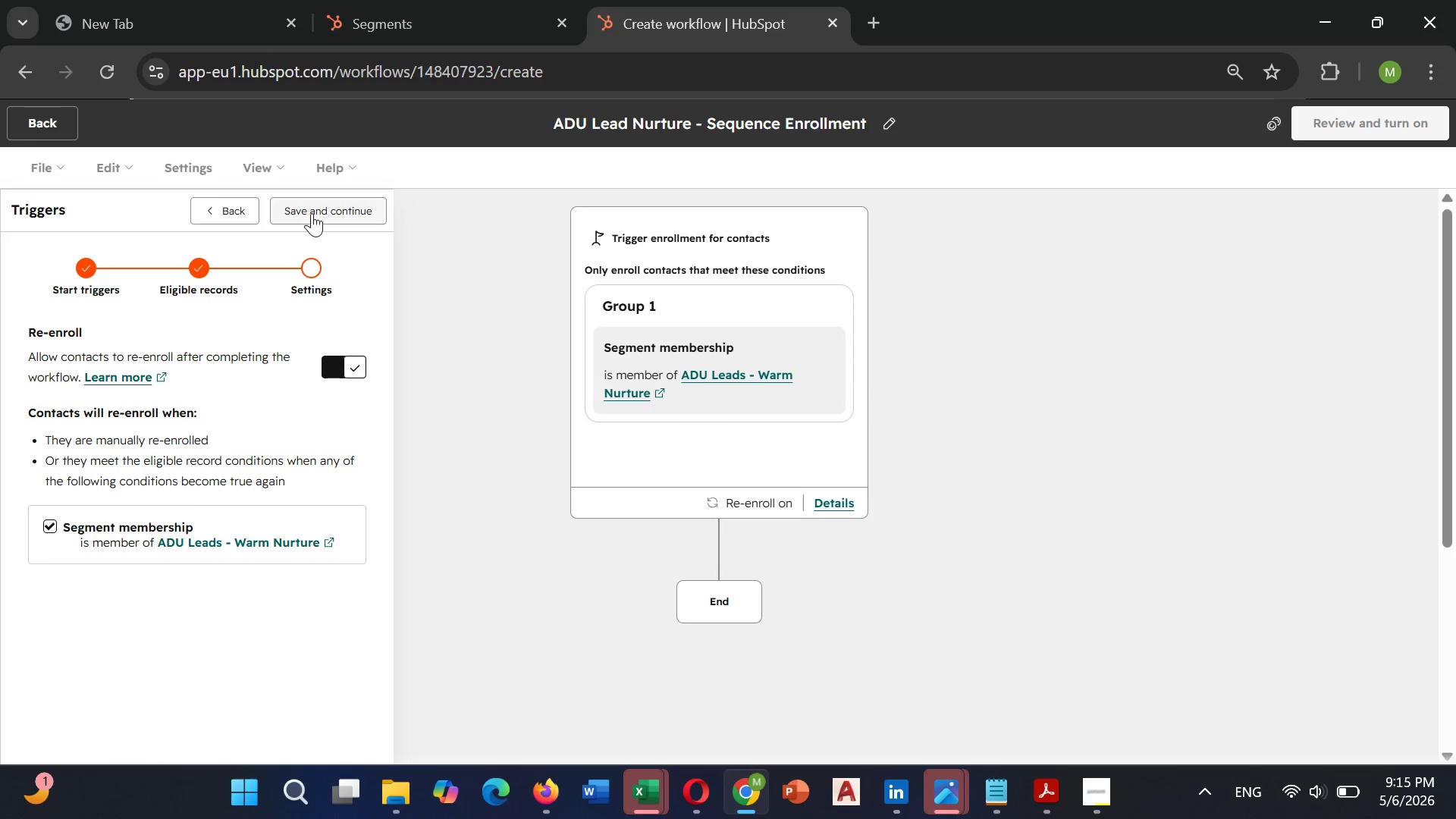 
mouse_move([306, 231])
 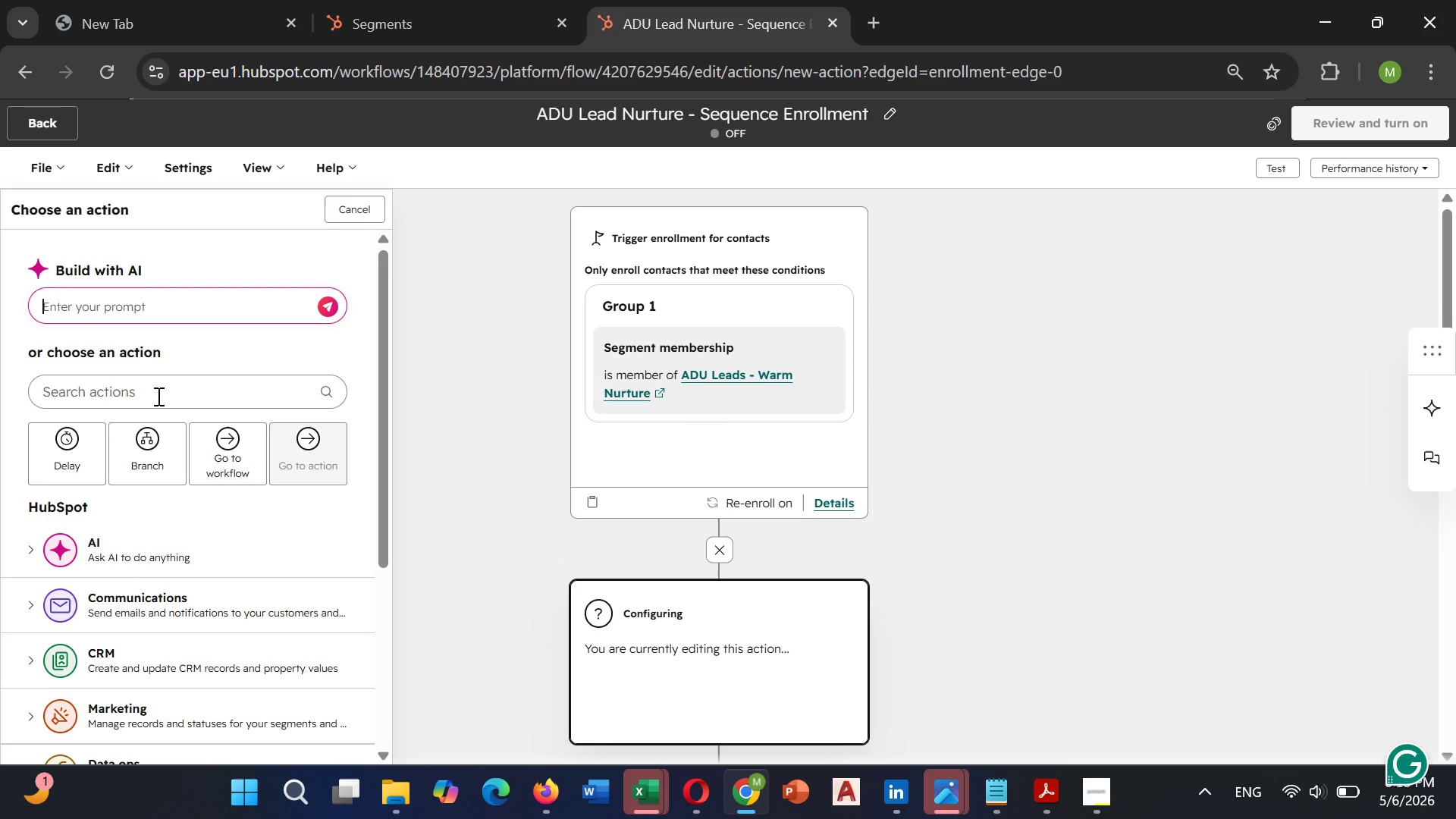 
left_click([157, 396])
 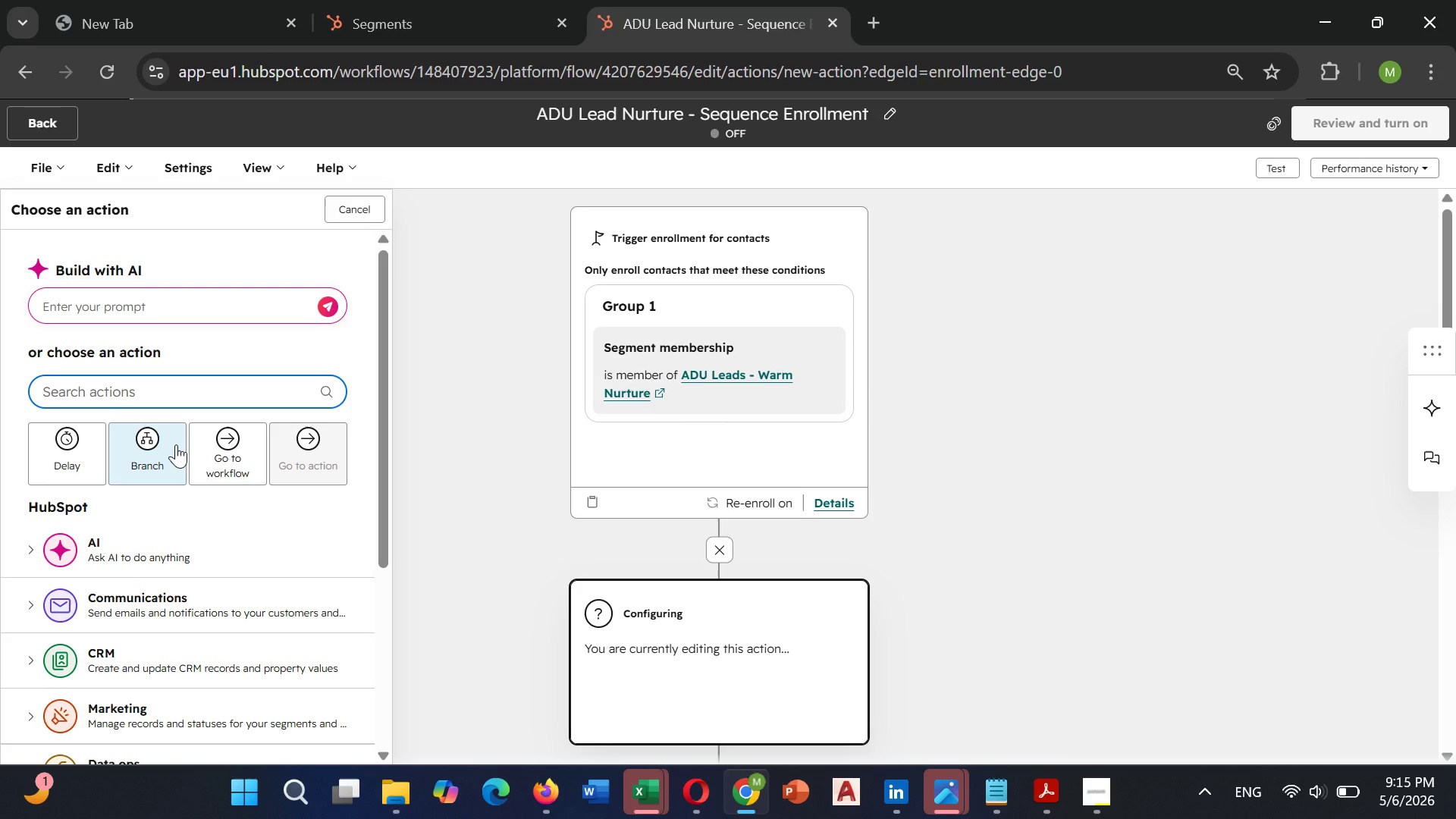 
type(enroll in)
 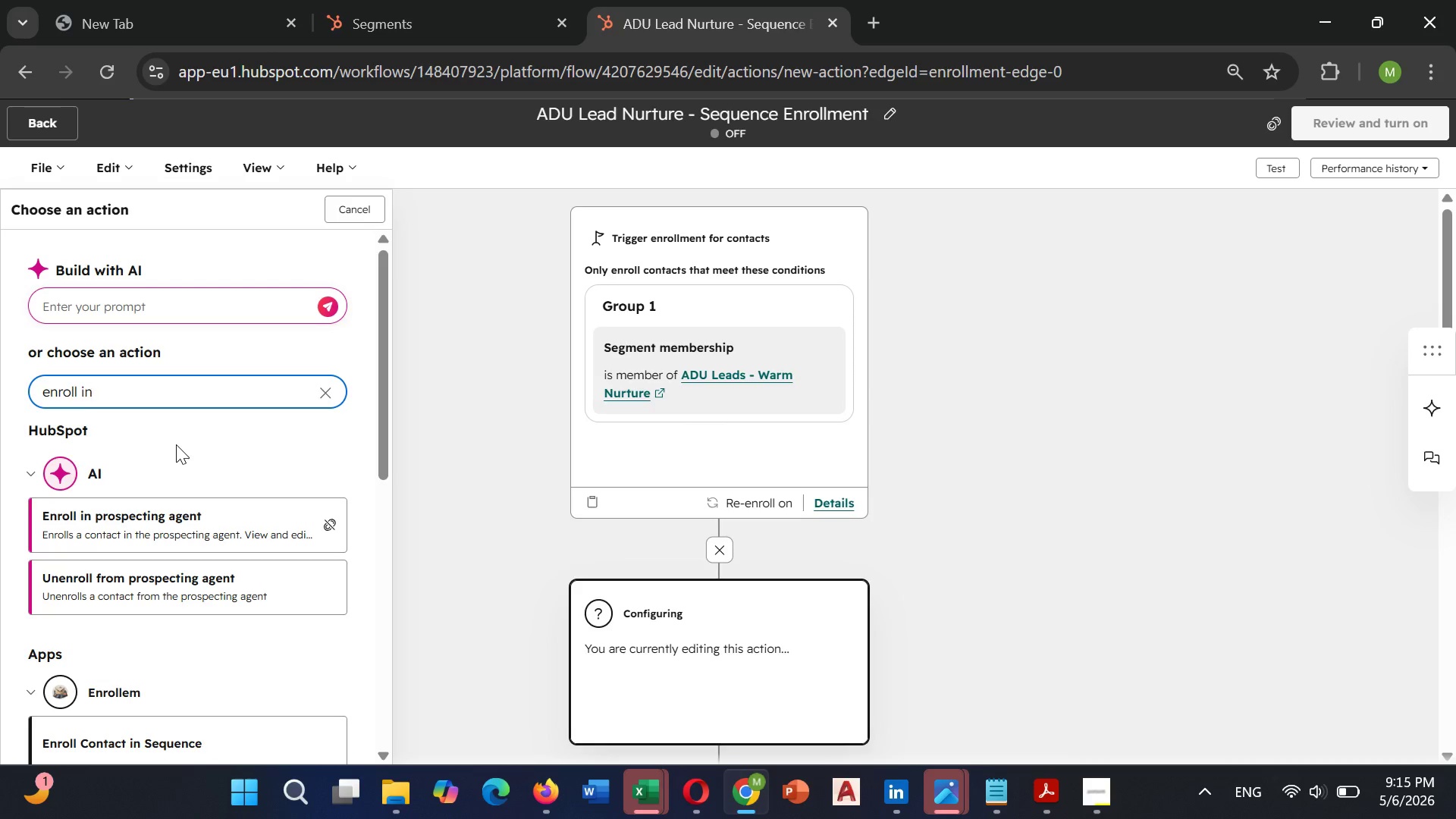 
wait(6.3)
 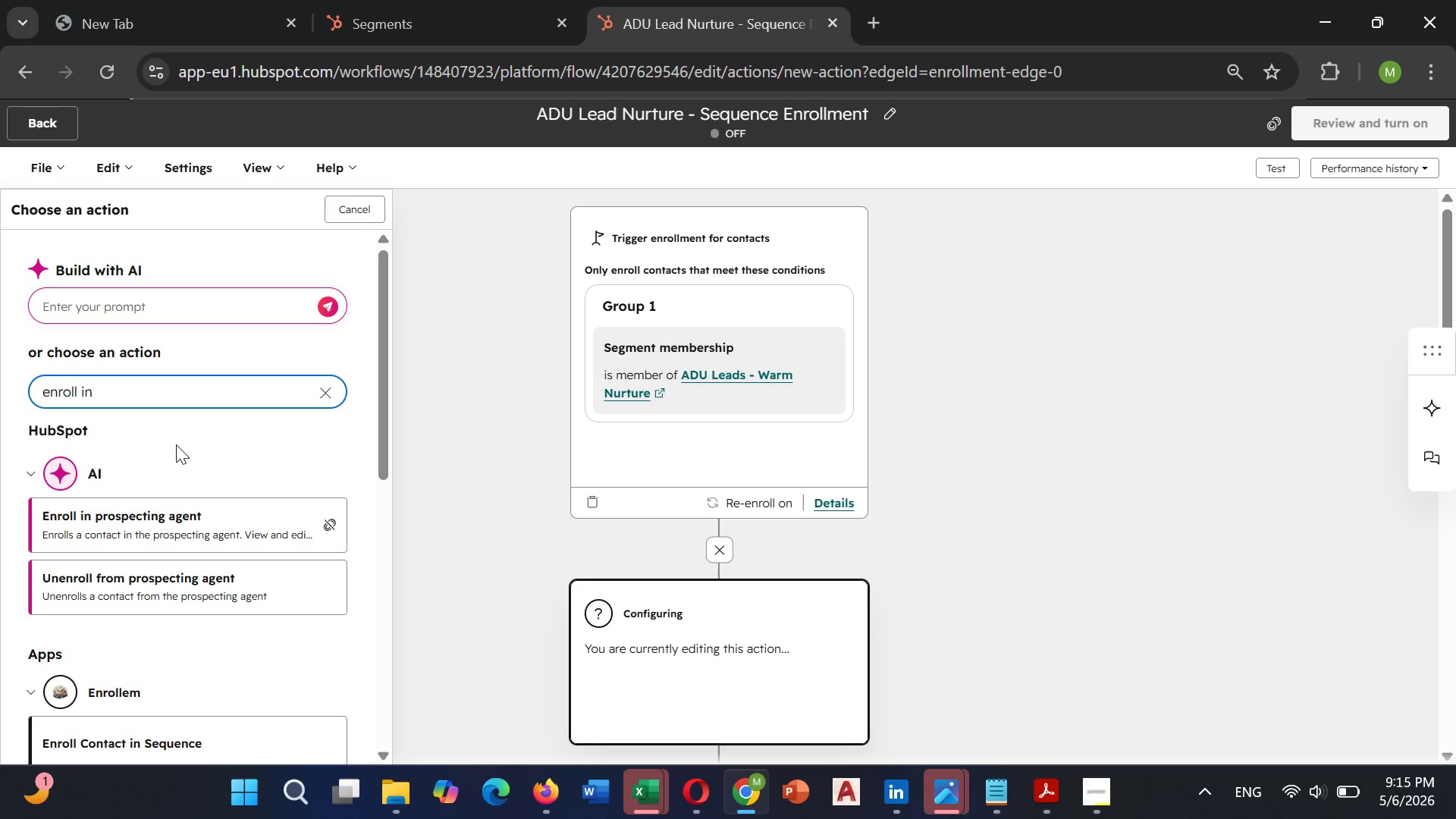 
hold_key(key=Backspace, duration=0.98)
 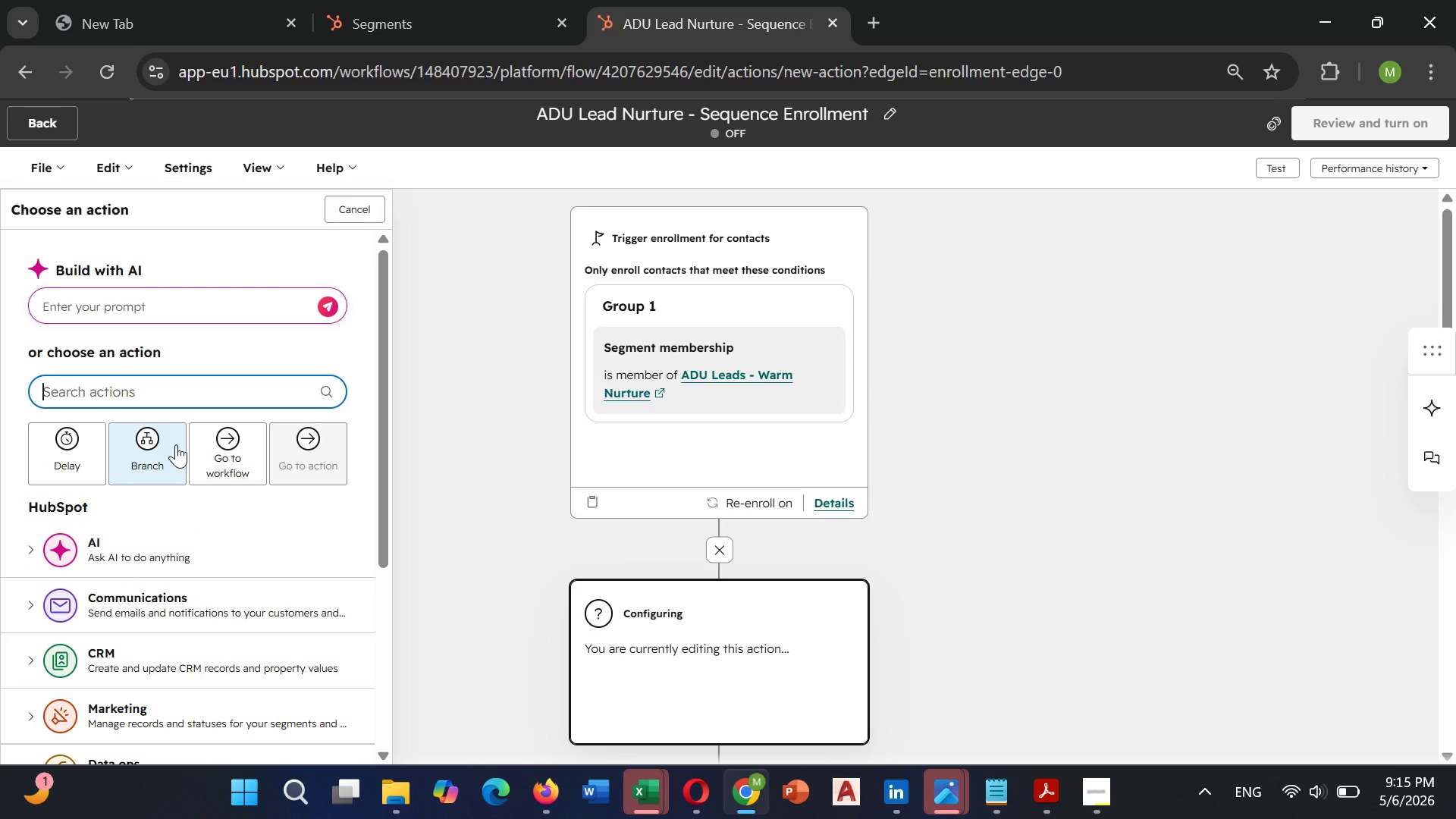 
type(sequ)
 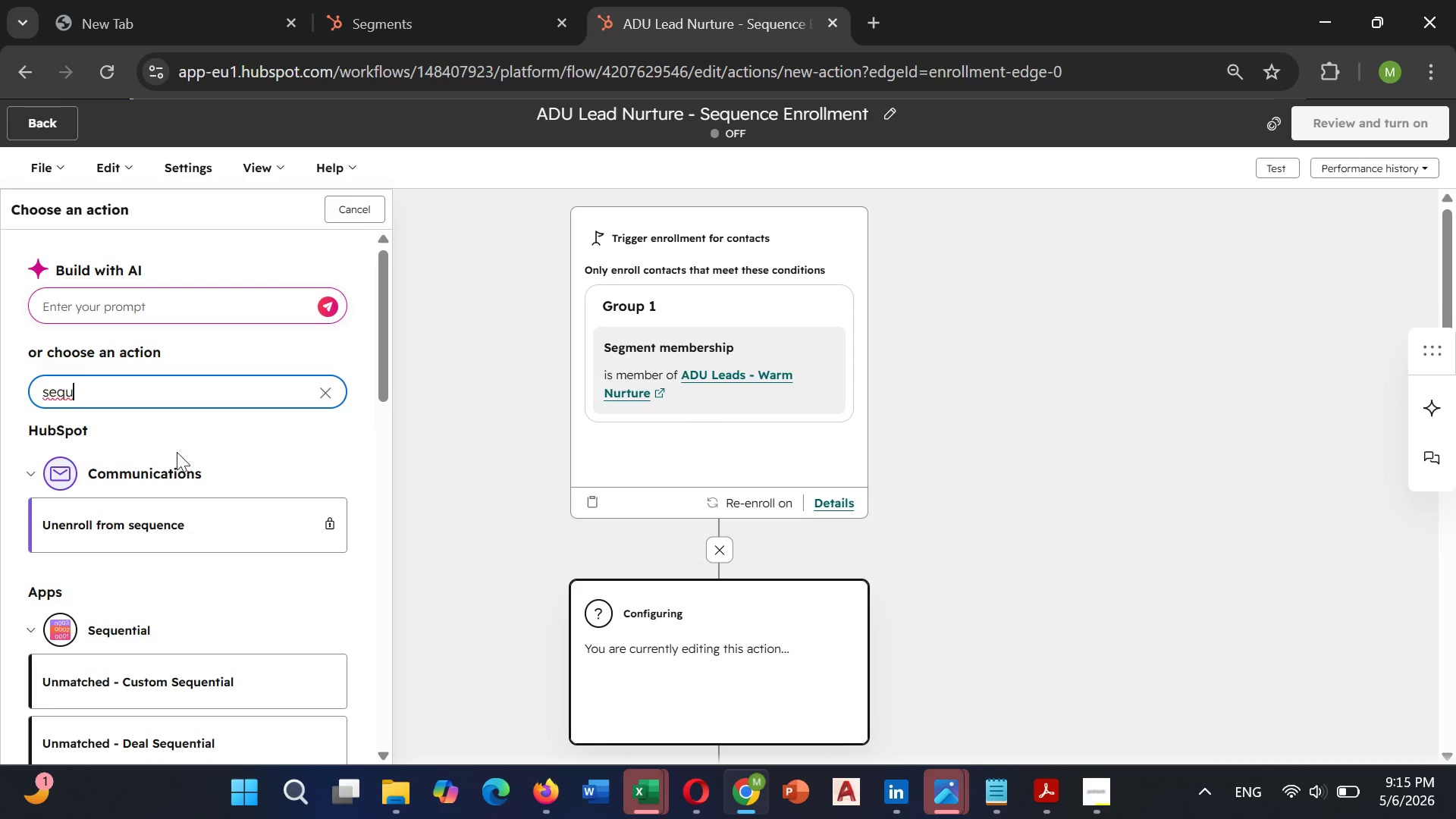 
mouse_move([186, 509])
 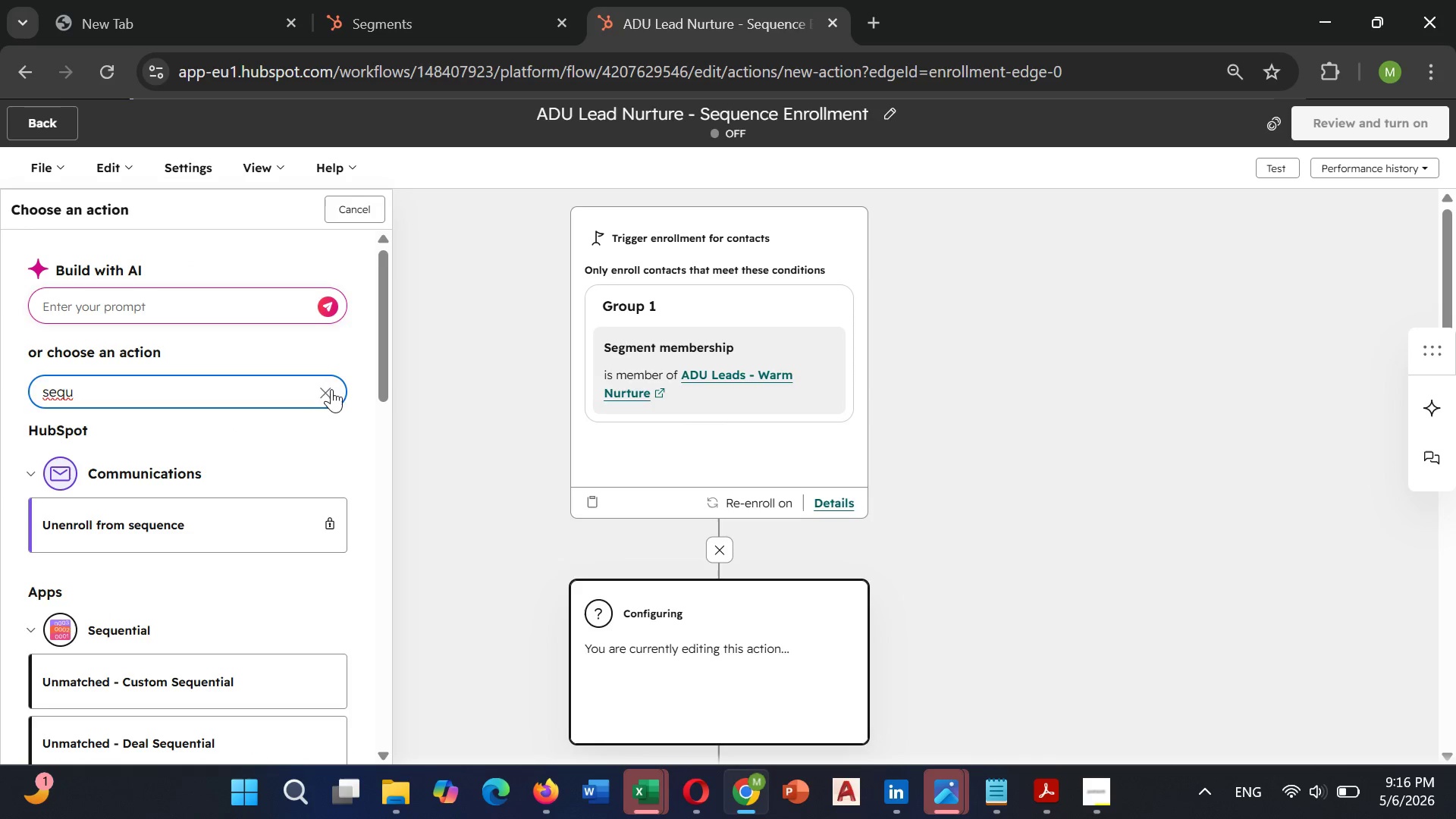 
left_click([331, 389])
 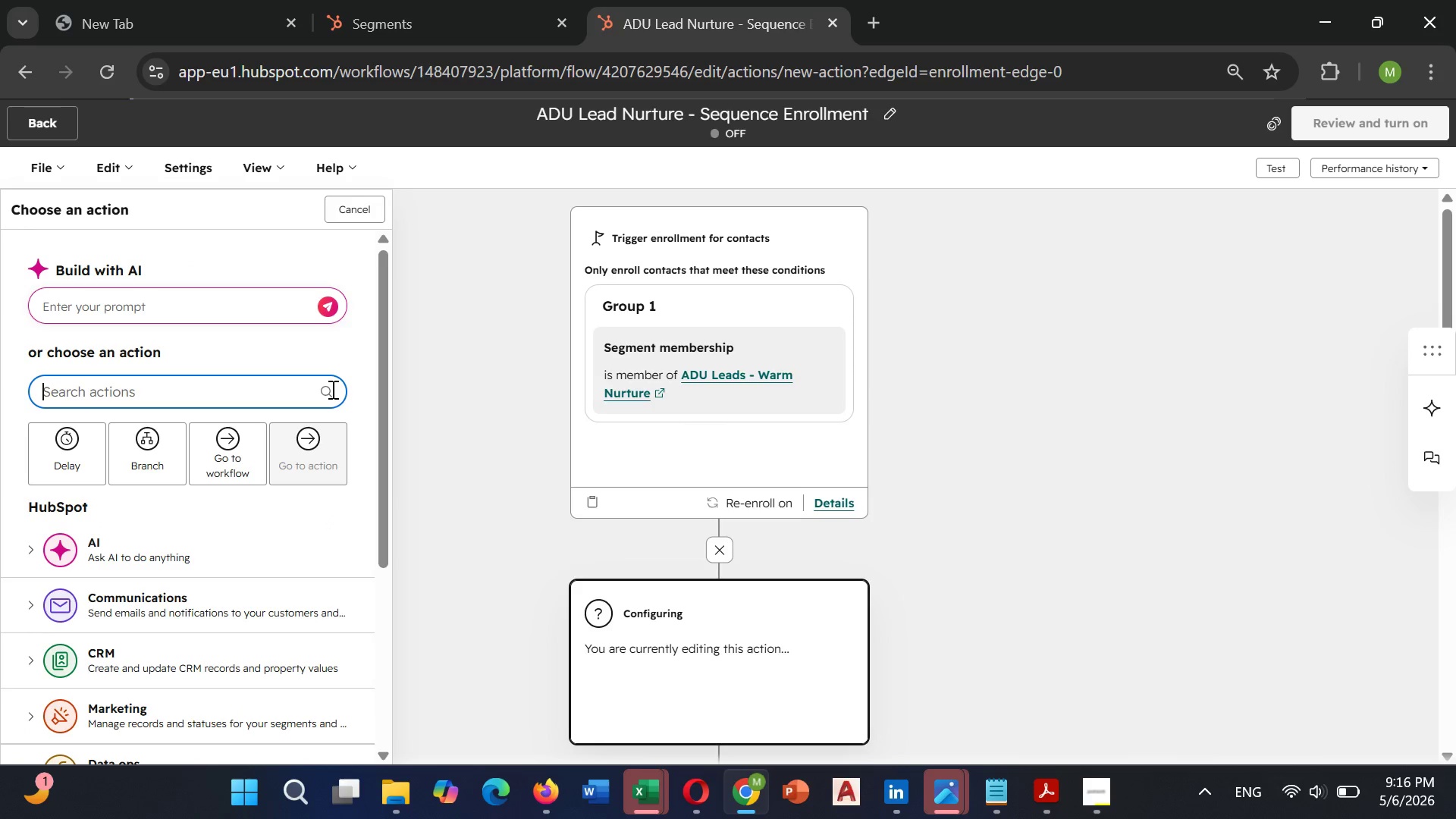 
mouse_move([258, 453])
 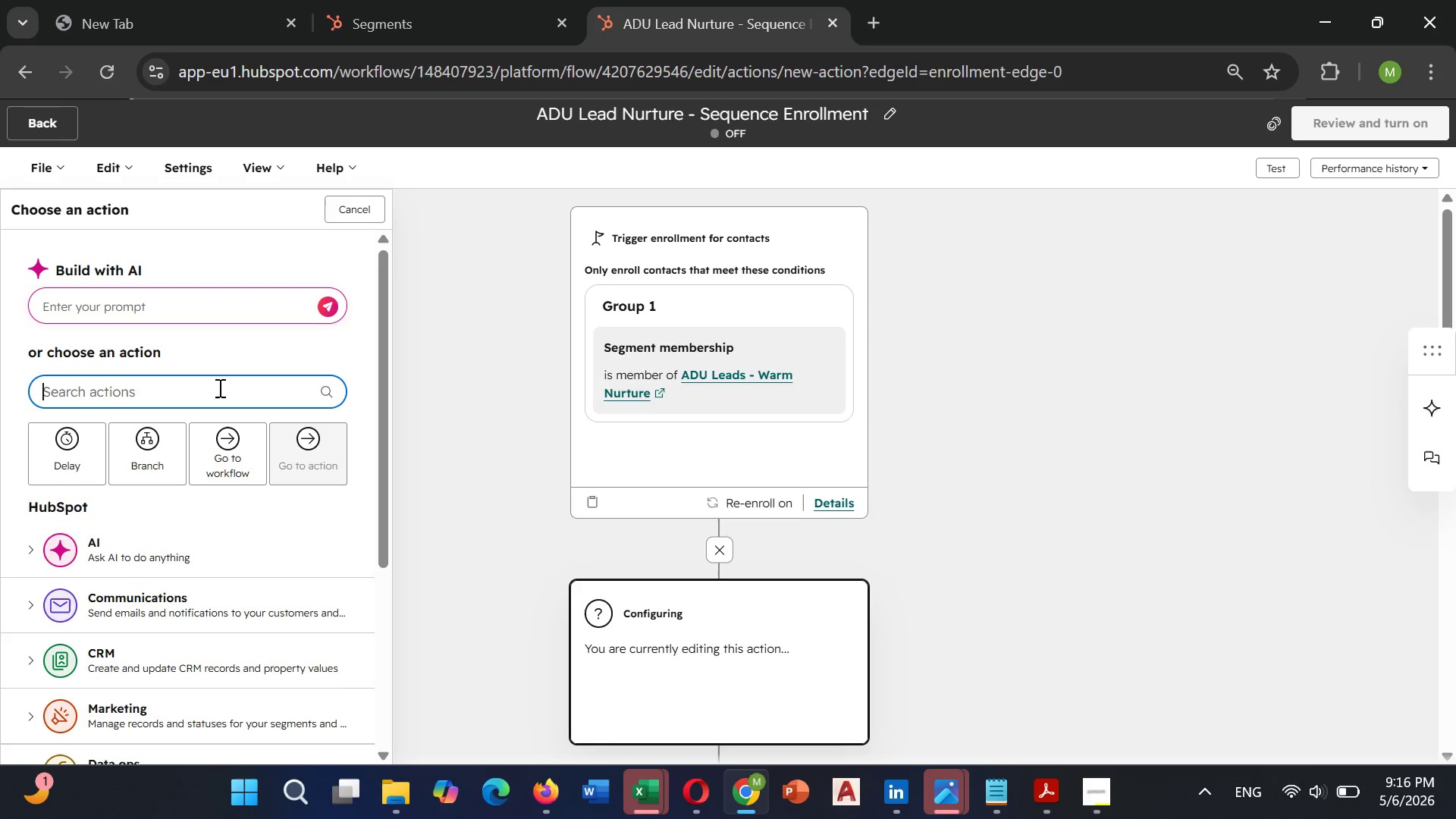 
scroll: coordinate [129, 635], scroll_direction: down, amount: 4.0
 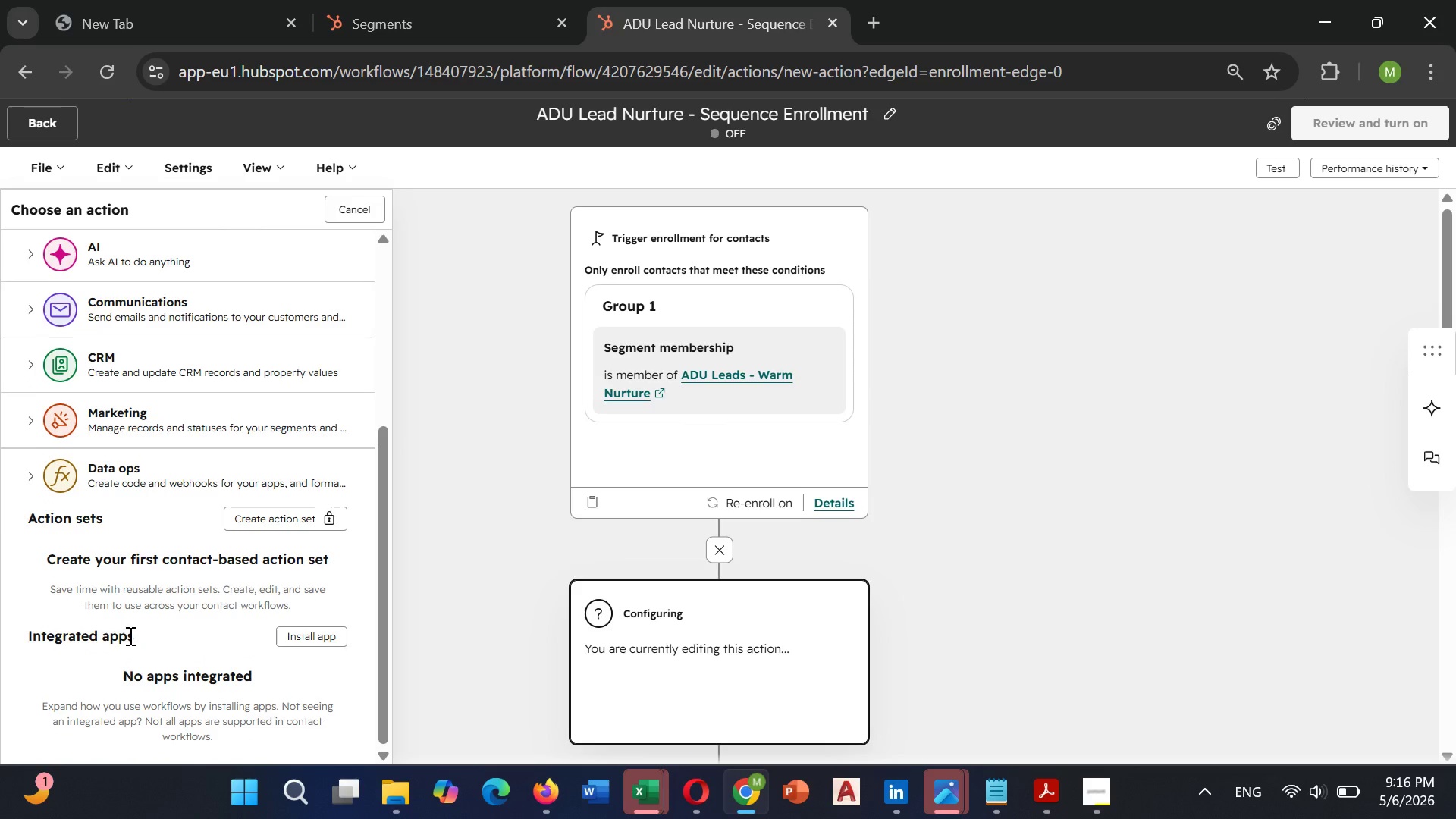 
scroll: coordinate [129, 635], scroll_direction: up, amount: 2.0
 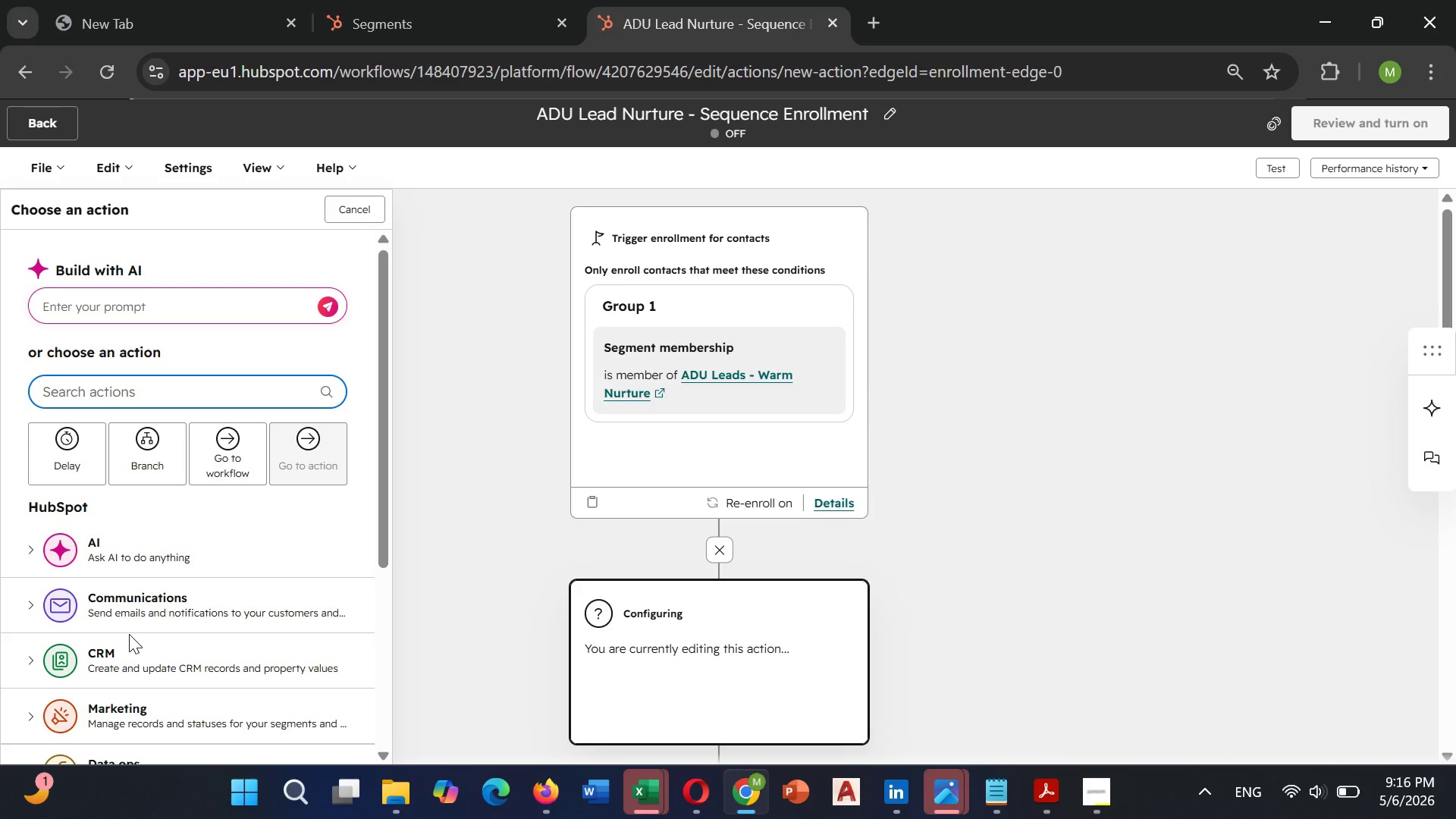 
wait(36.97)
 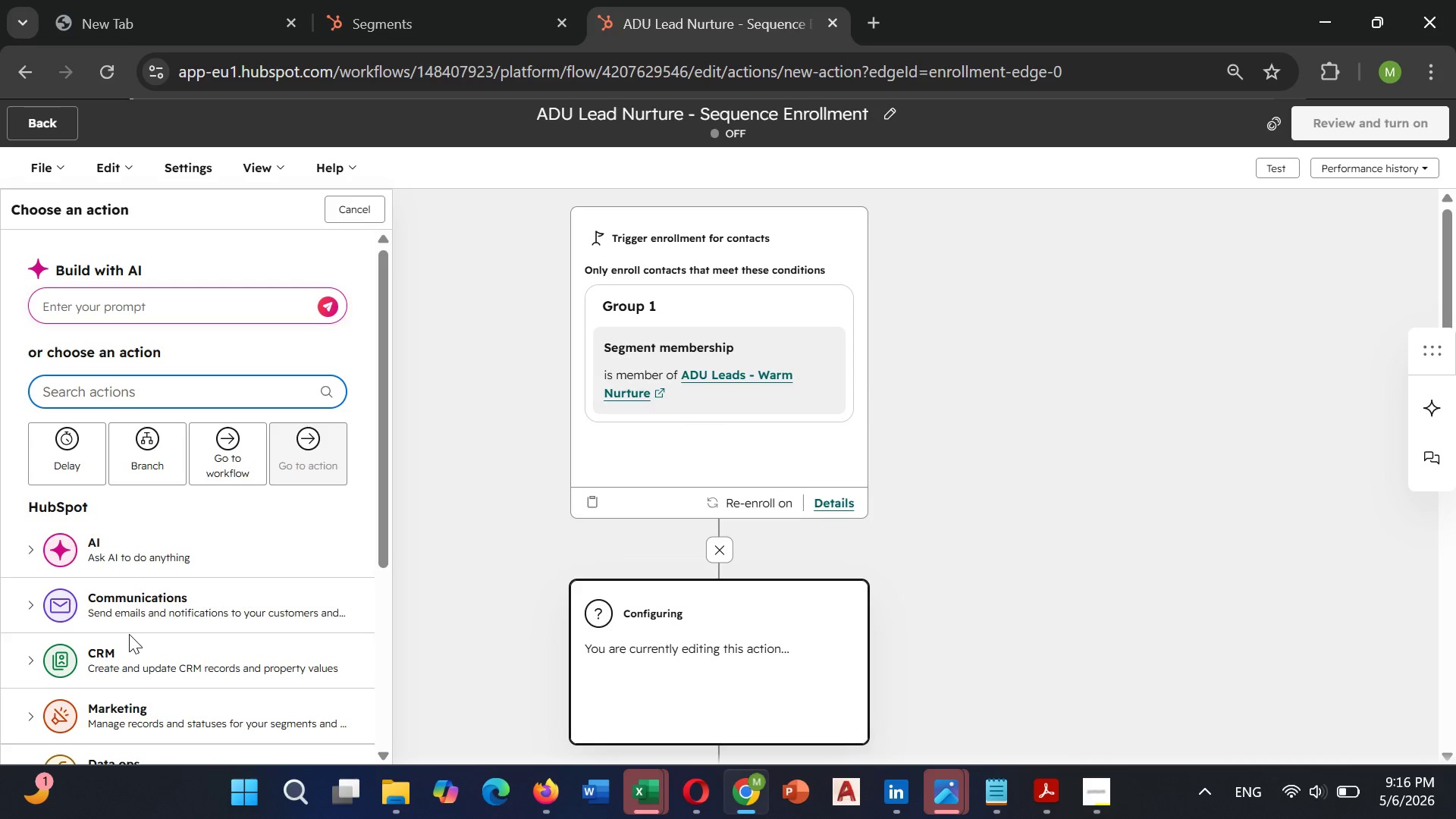 
scroll: coordinate [705, 428], scroll_direction: down, amount: 4.0
 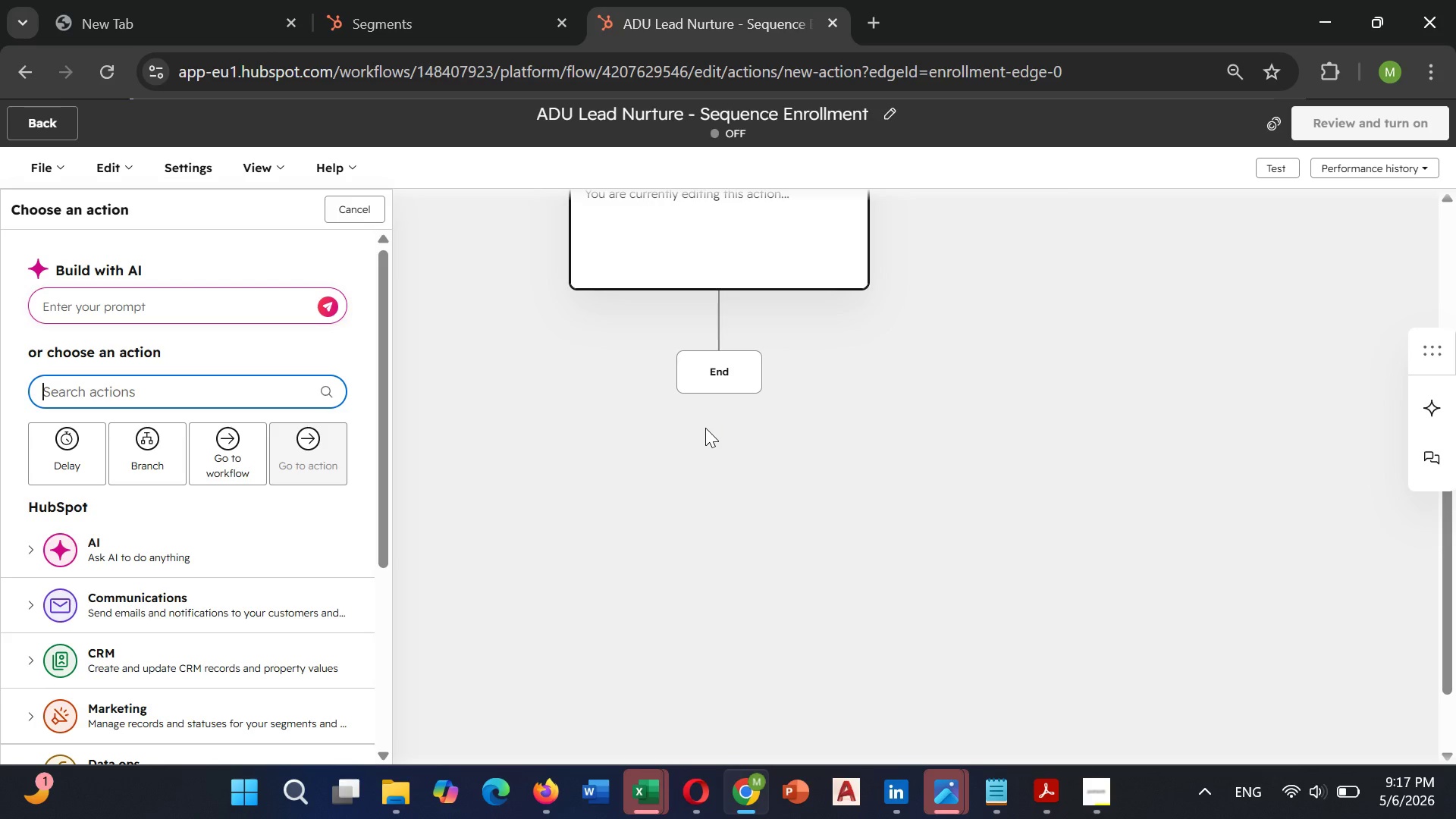 
scroll: coordinate [808, 507], scroll_direction: up, amount: 2.0
 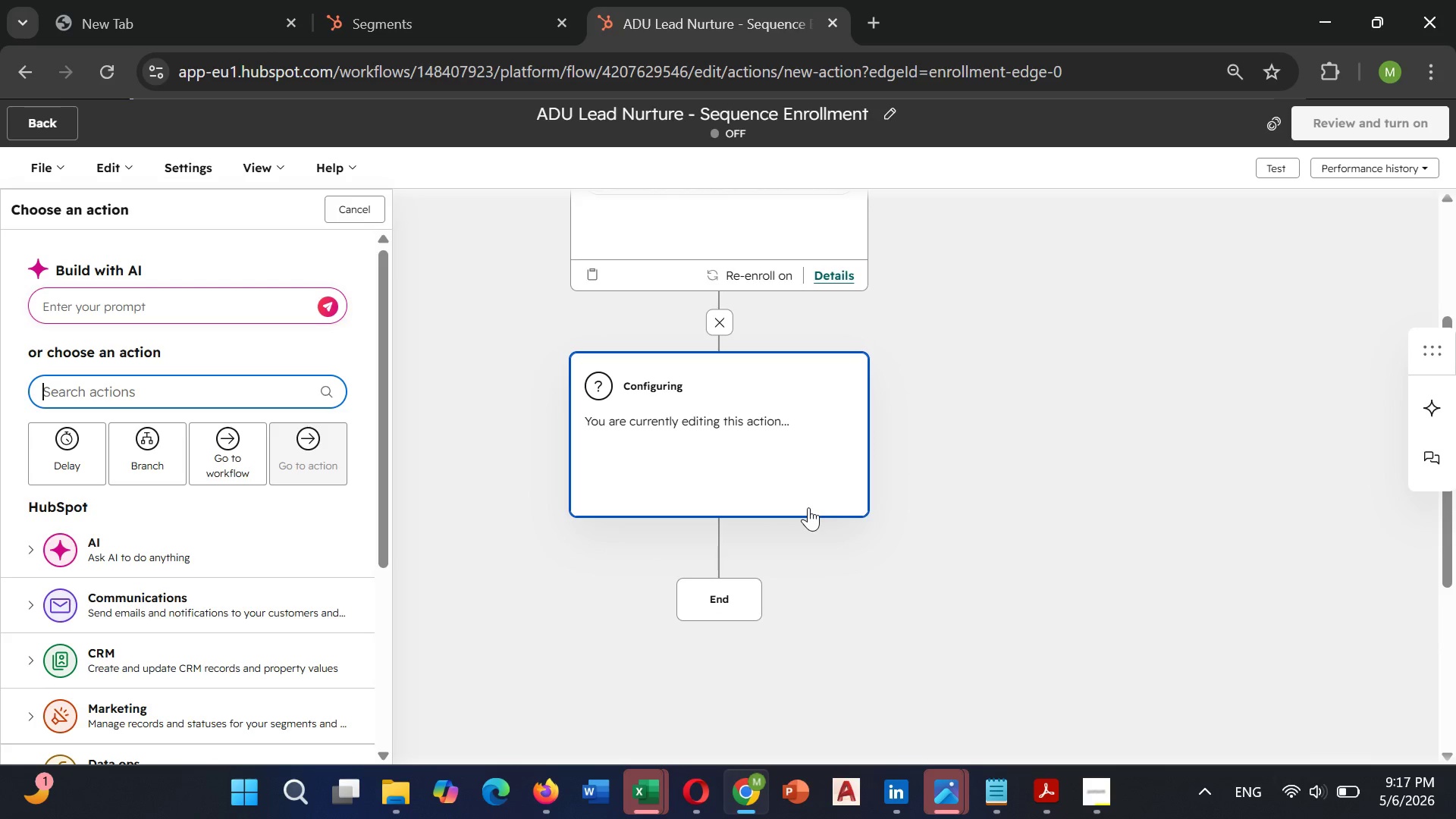 
hold_key(key=VolumeDown, duration=0.69)
 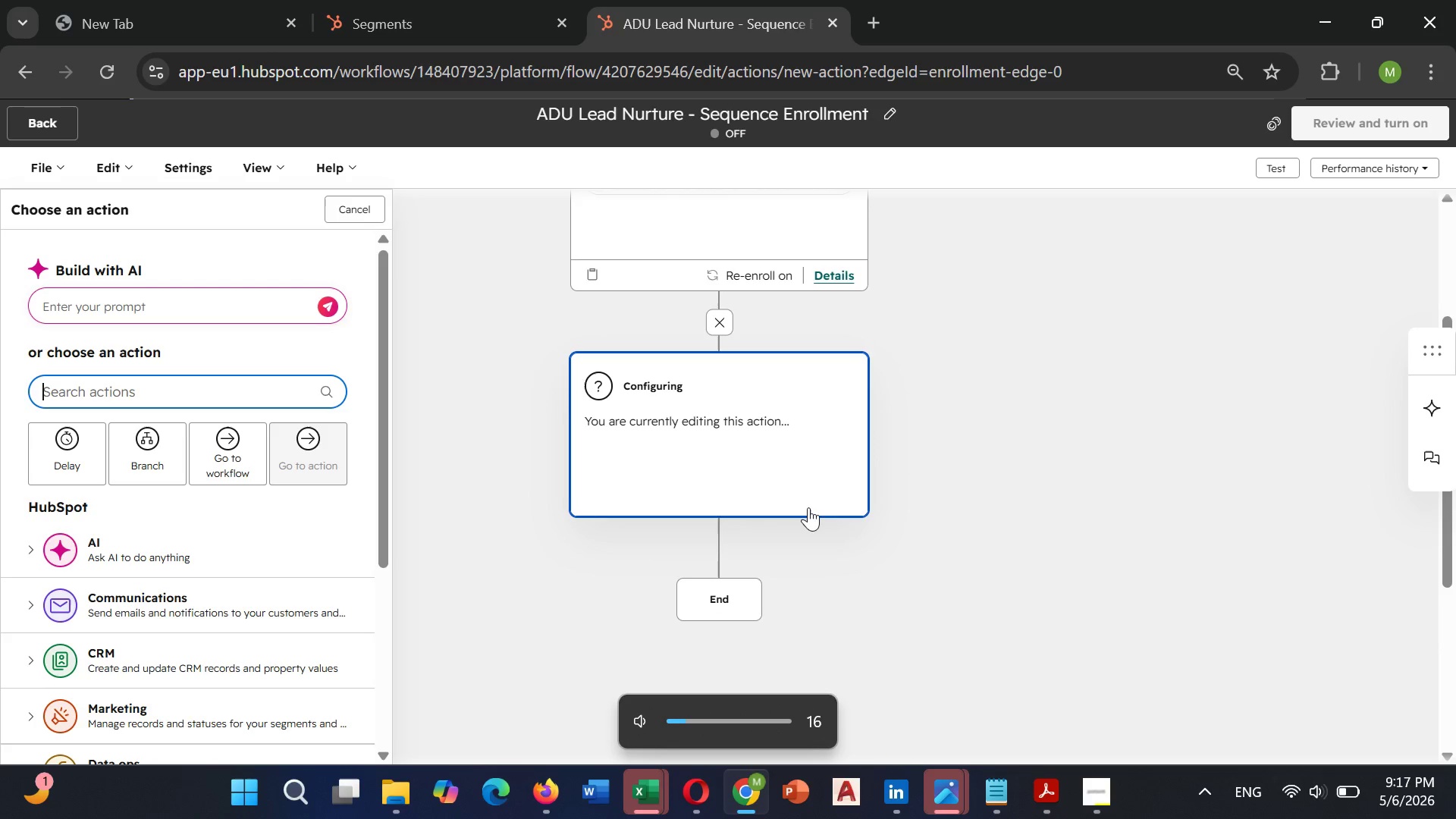 
scroll: coordinate [871, 567], scroll_direction: up, amount: 2.0
 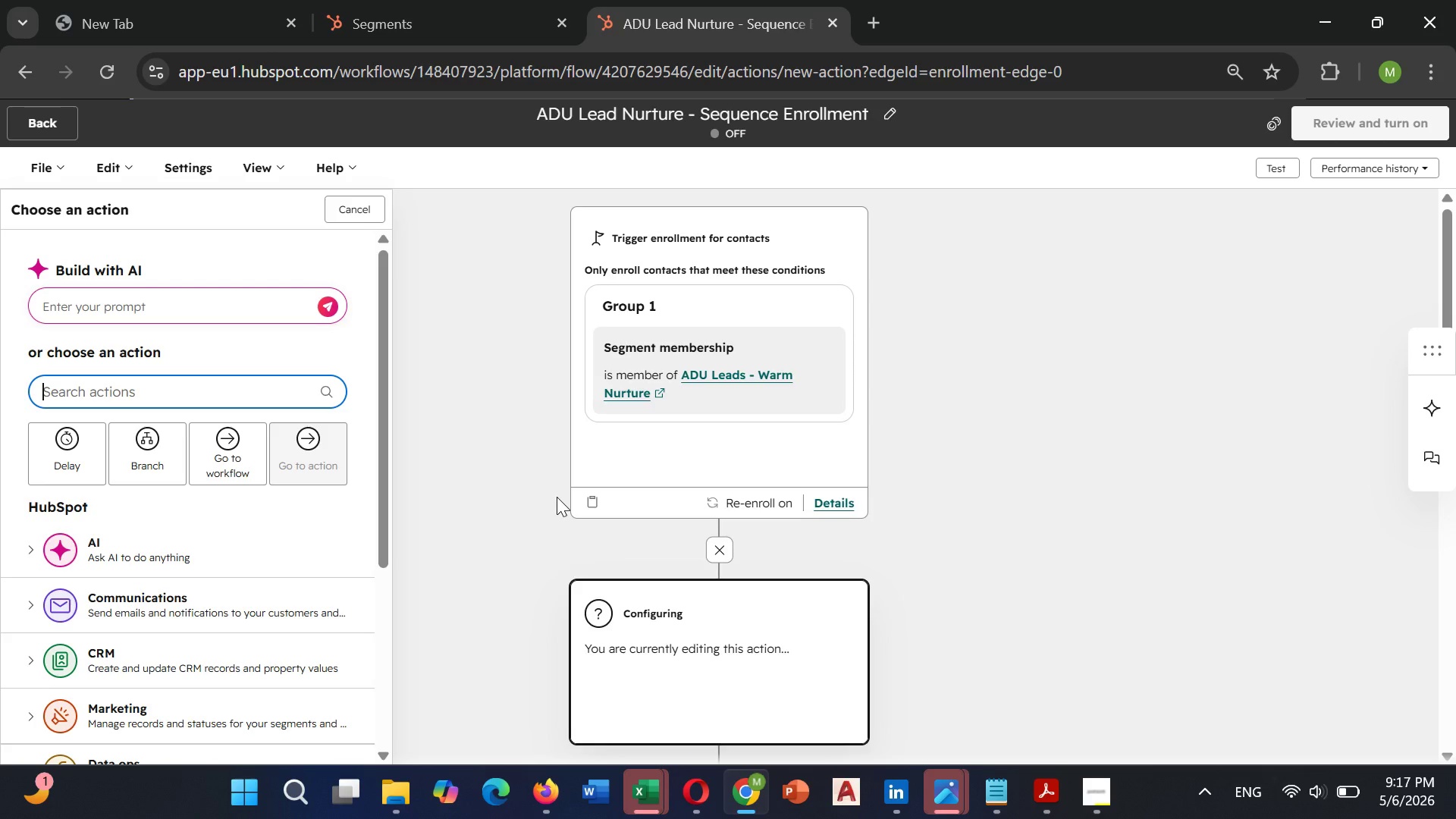 
wait(10.32)
 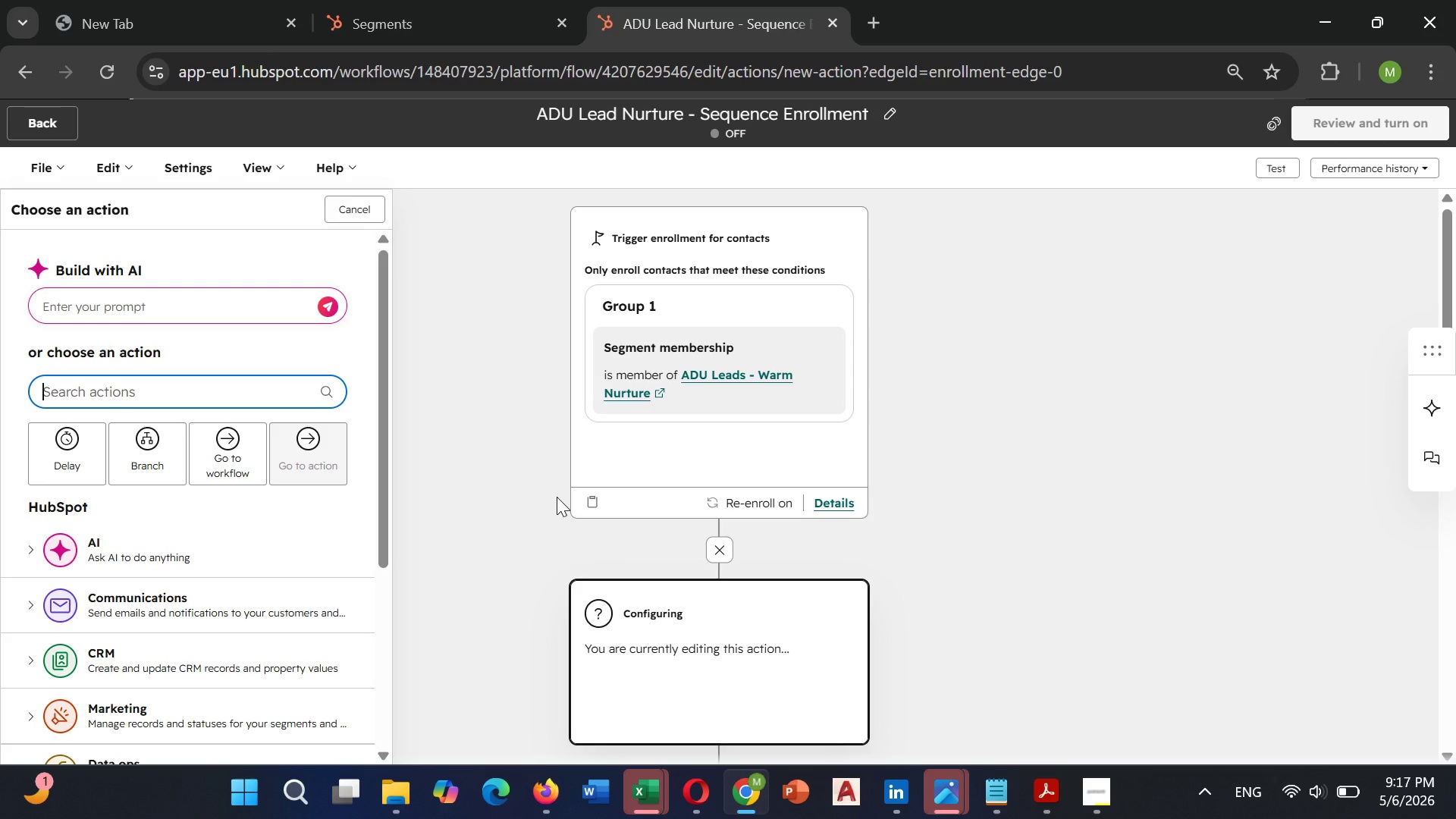 
scroll: coordinate [652, 513], scroll_direction: down, amount: 3.0
 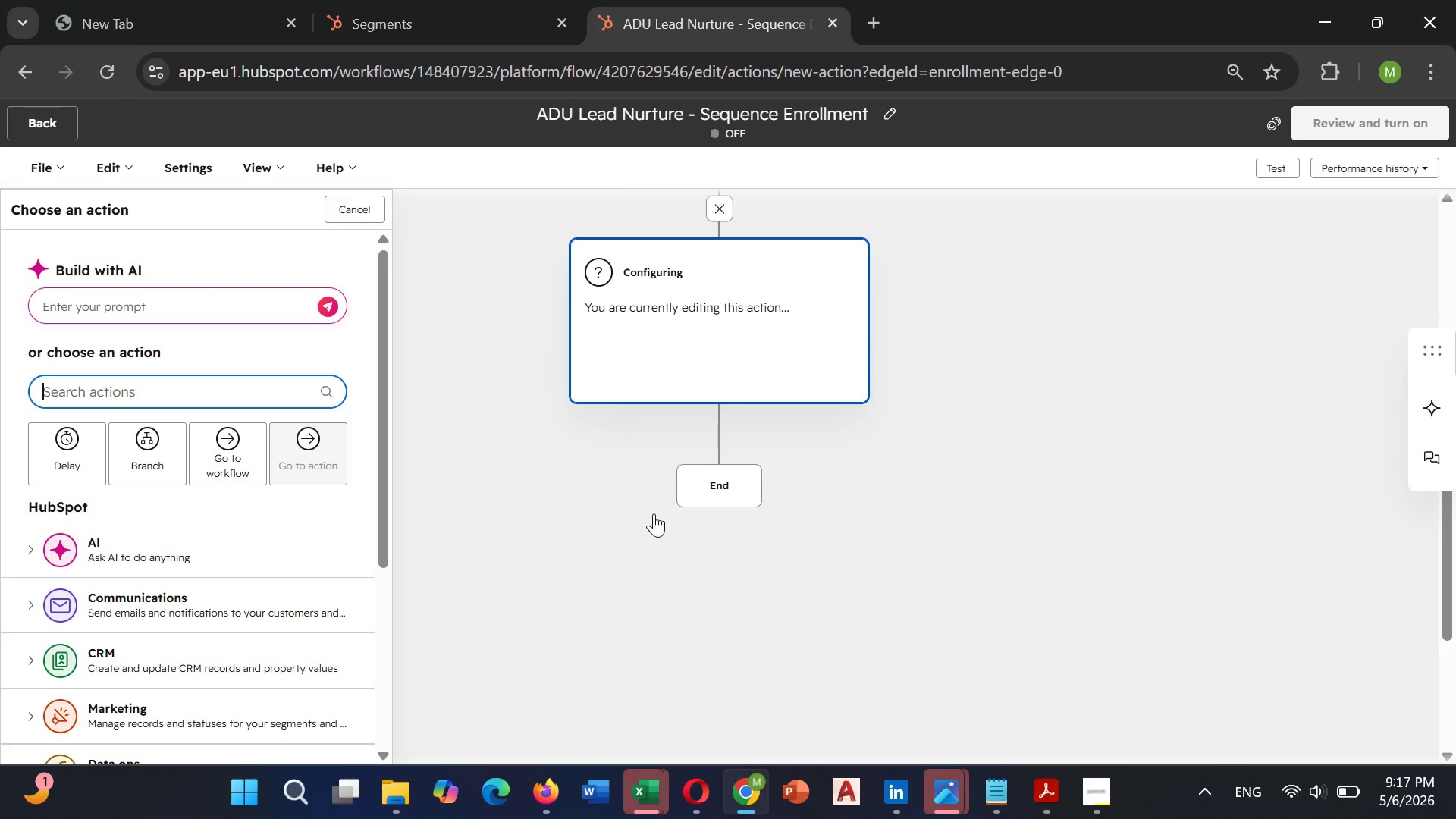 
scroll: coordinate [654, 513], scroll_direction: up, amount: 7.0
 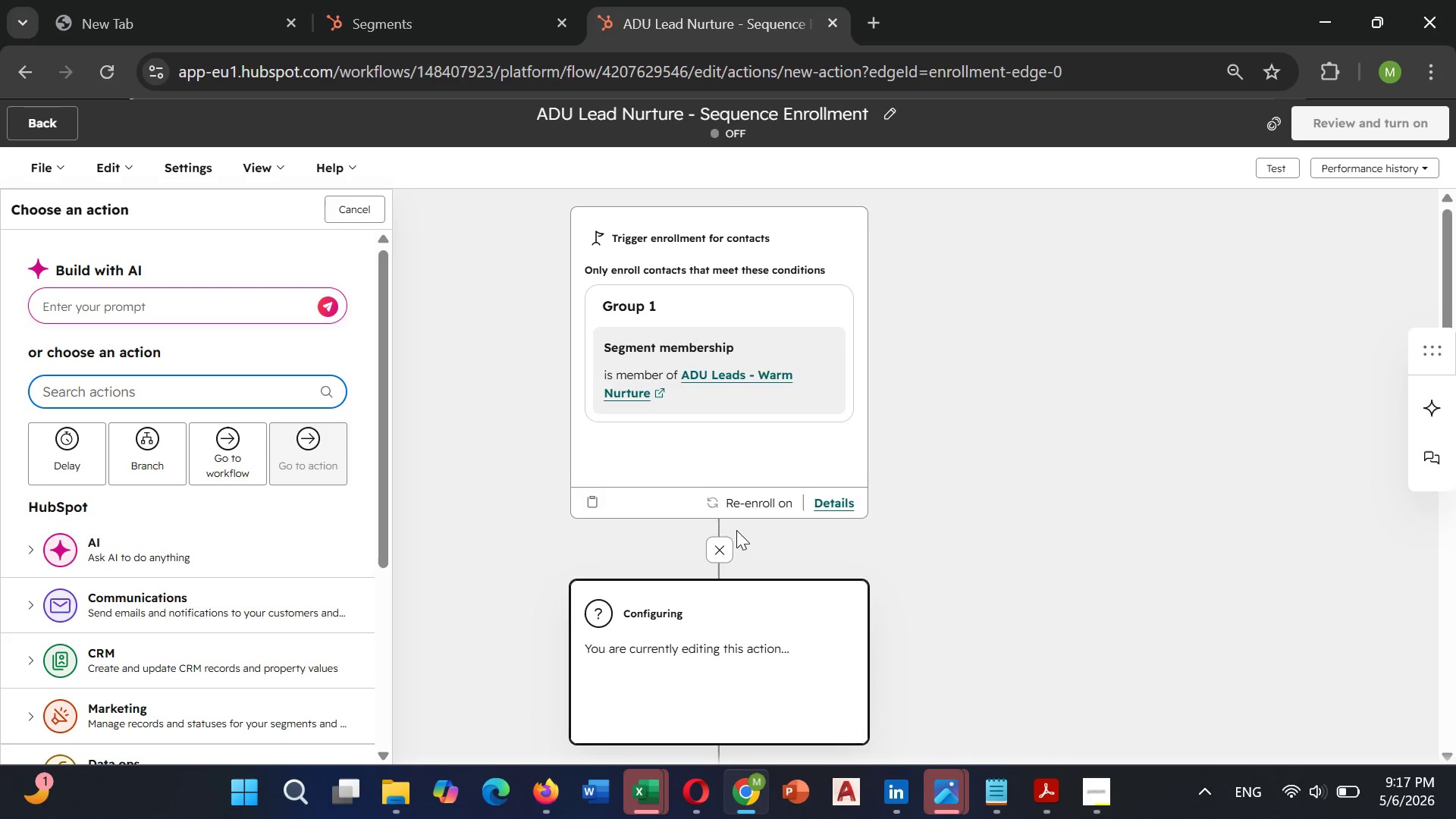 
scroll: coordinate [737, 530], scroll_direction: down, amount: 4.0
 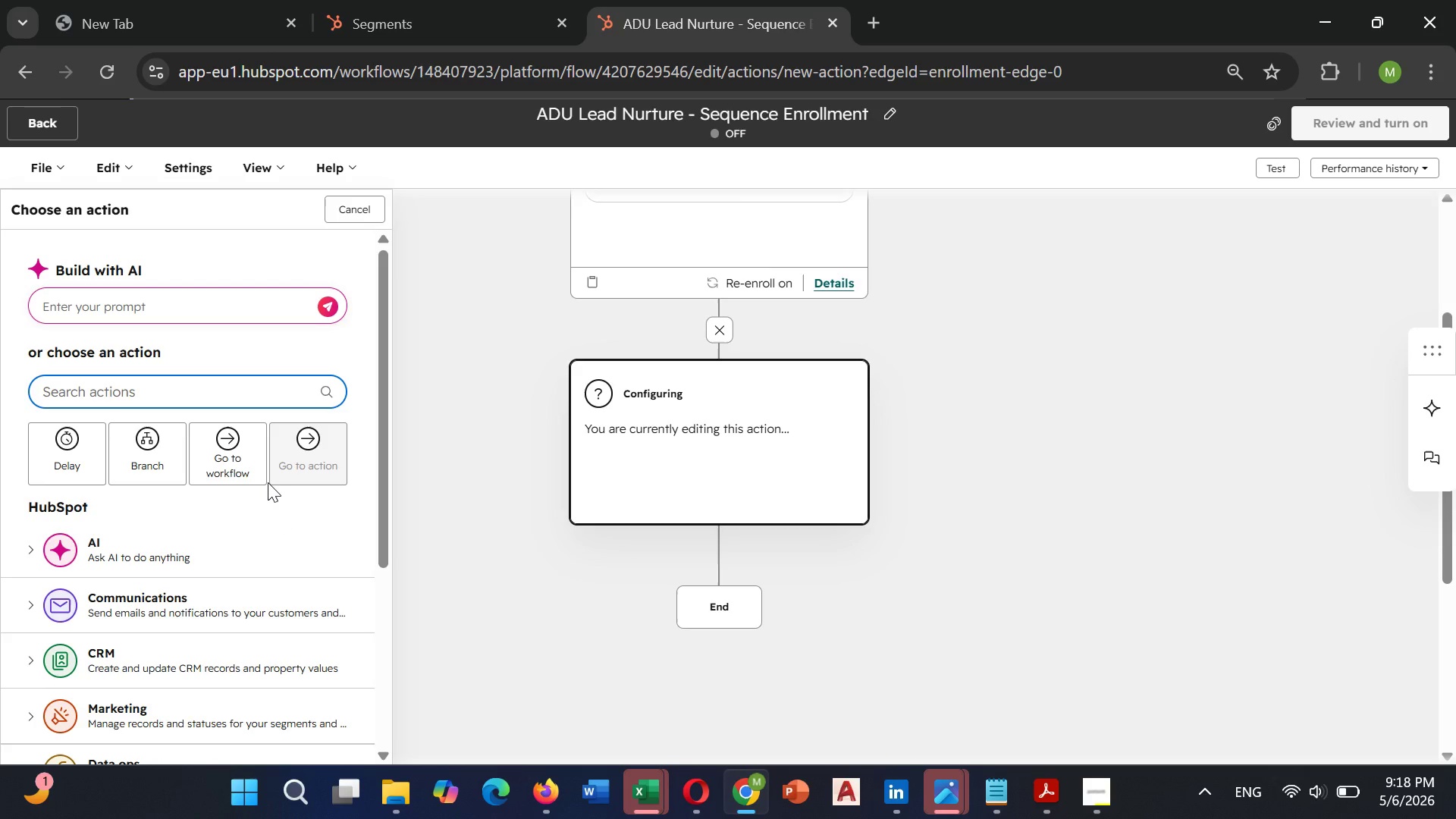 
wait(95.87)
 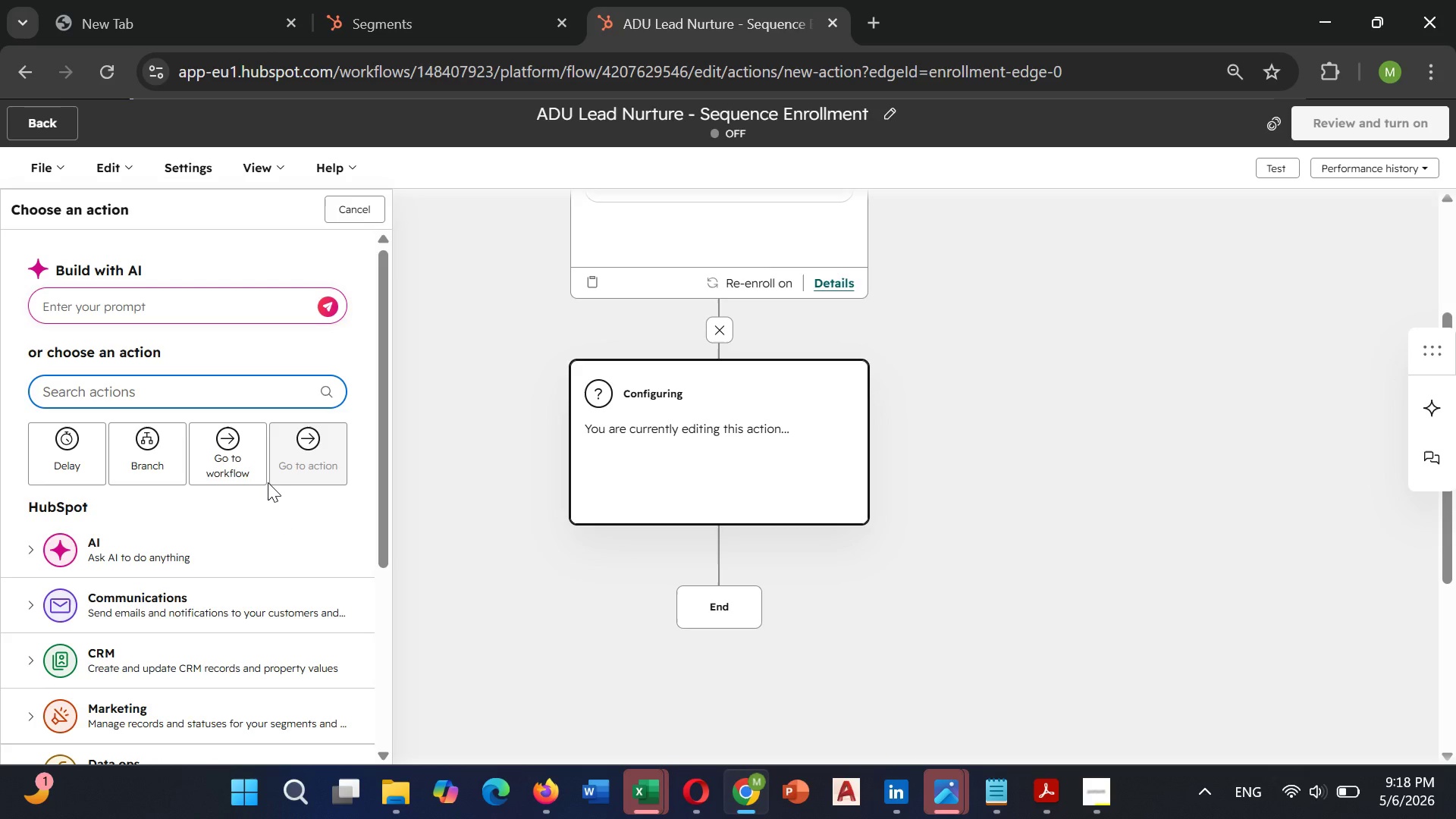 
type(enro)
 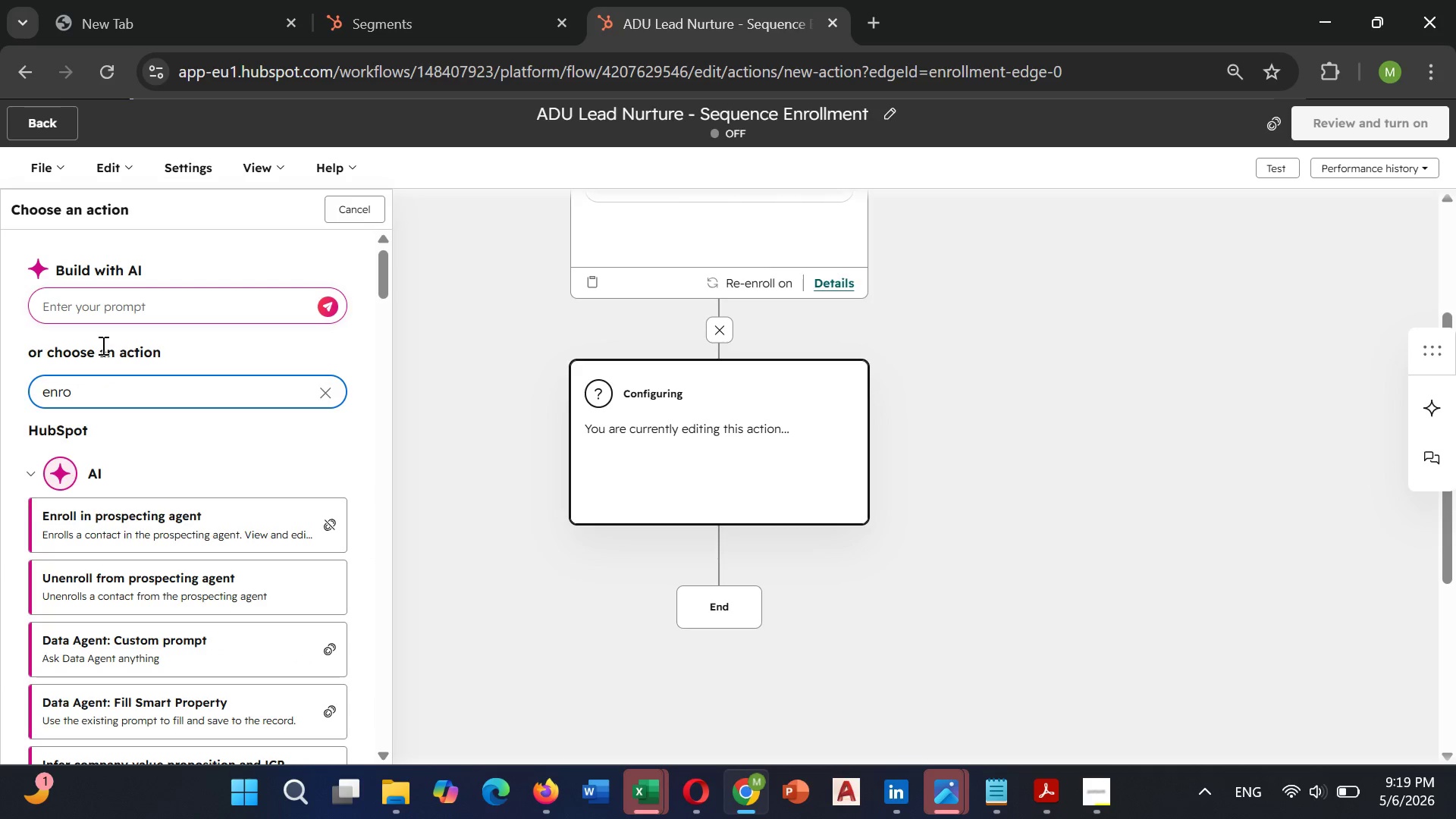 
hold_key(key=Backspace, duration=0.91)
 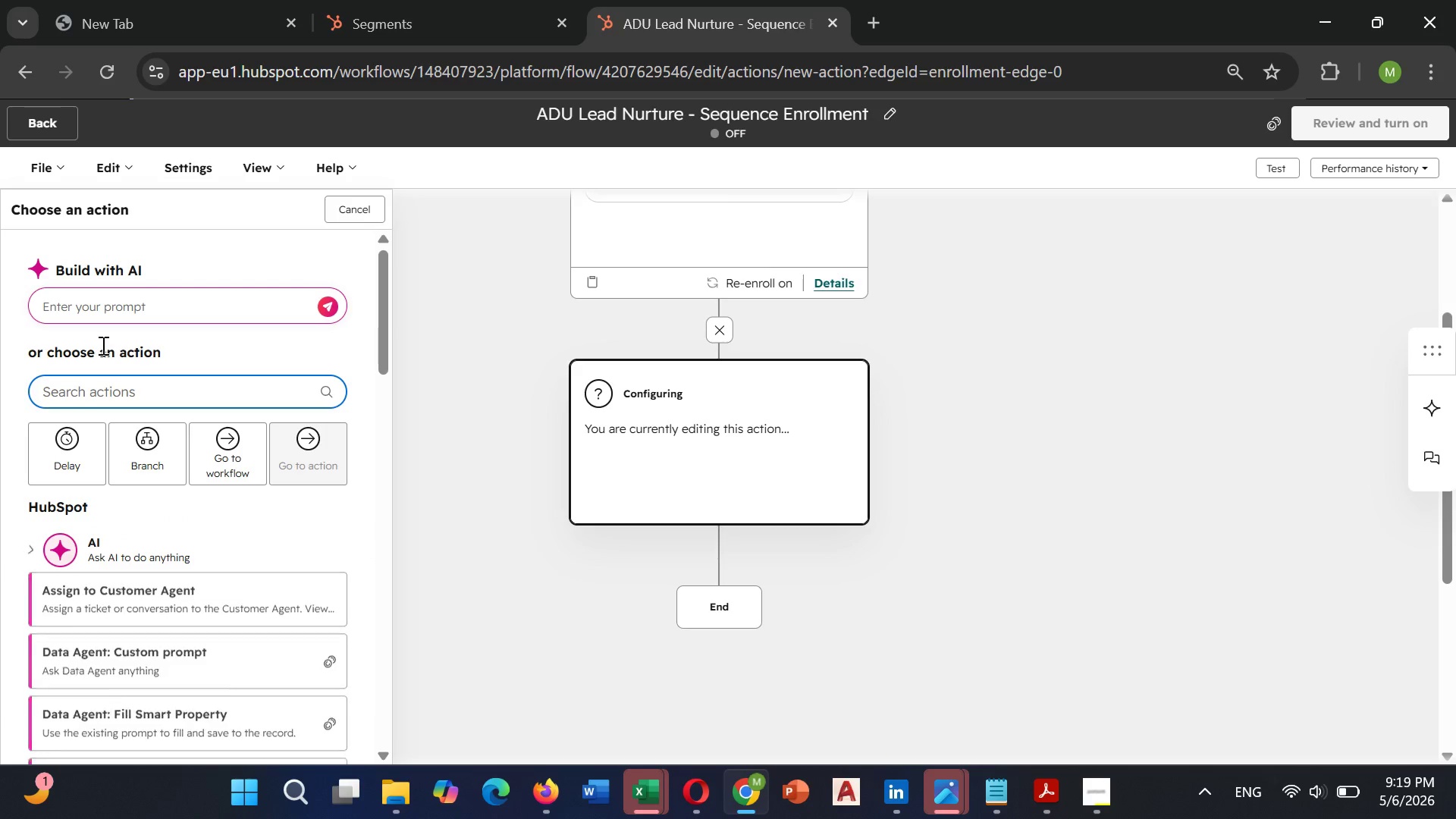 
key(Backspace)
type(enroll)
 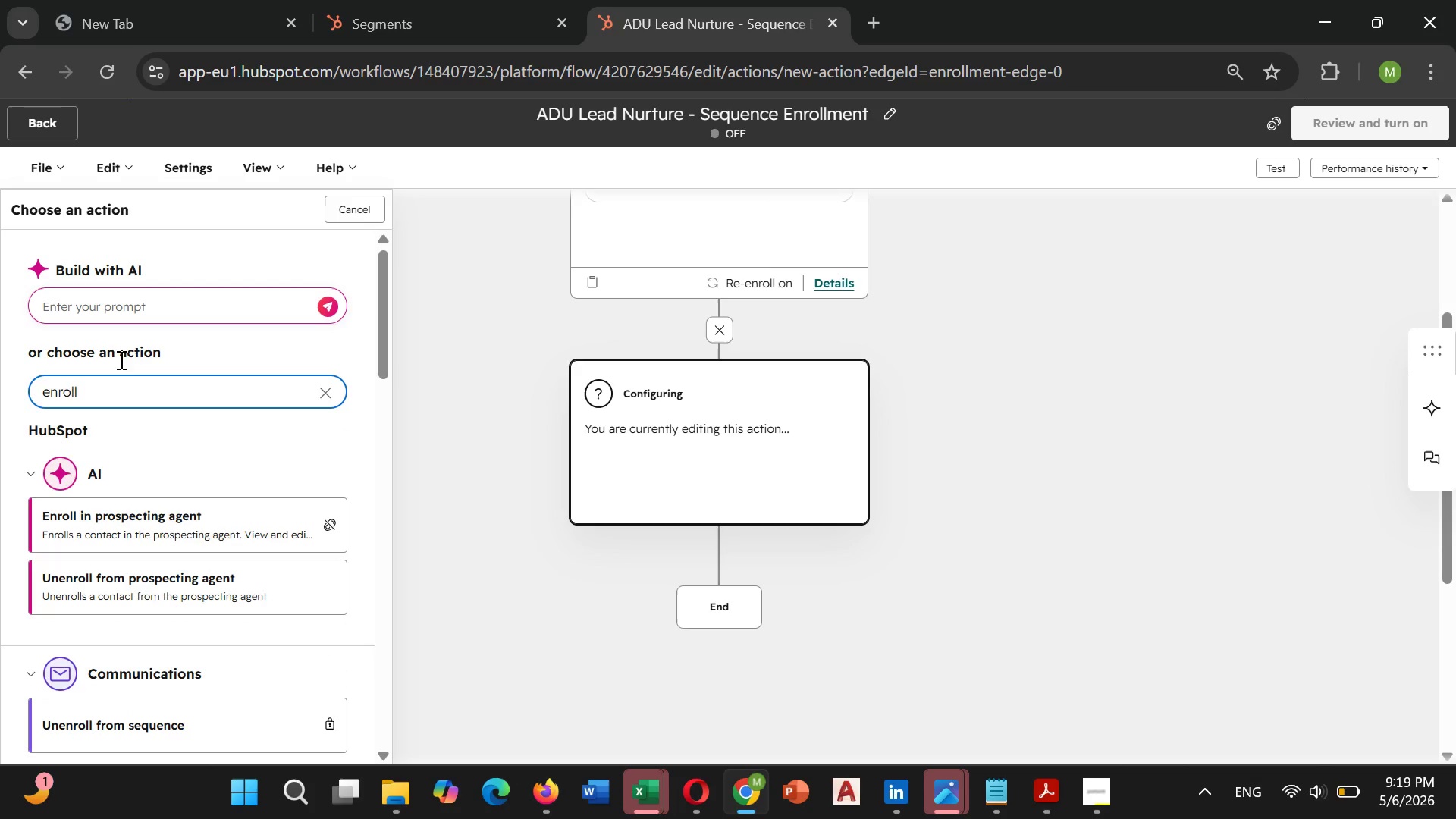 
mouse_move([134, 563])
 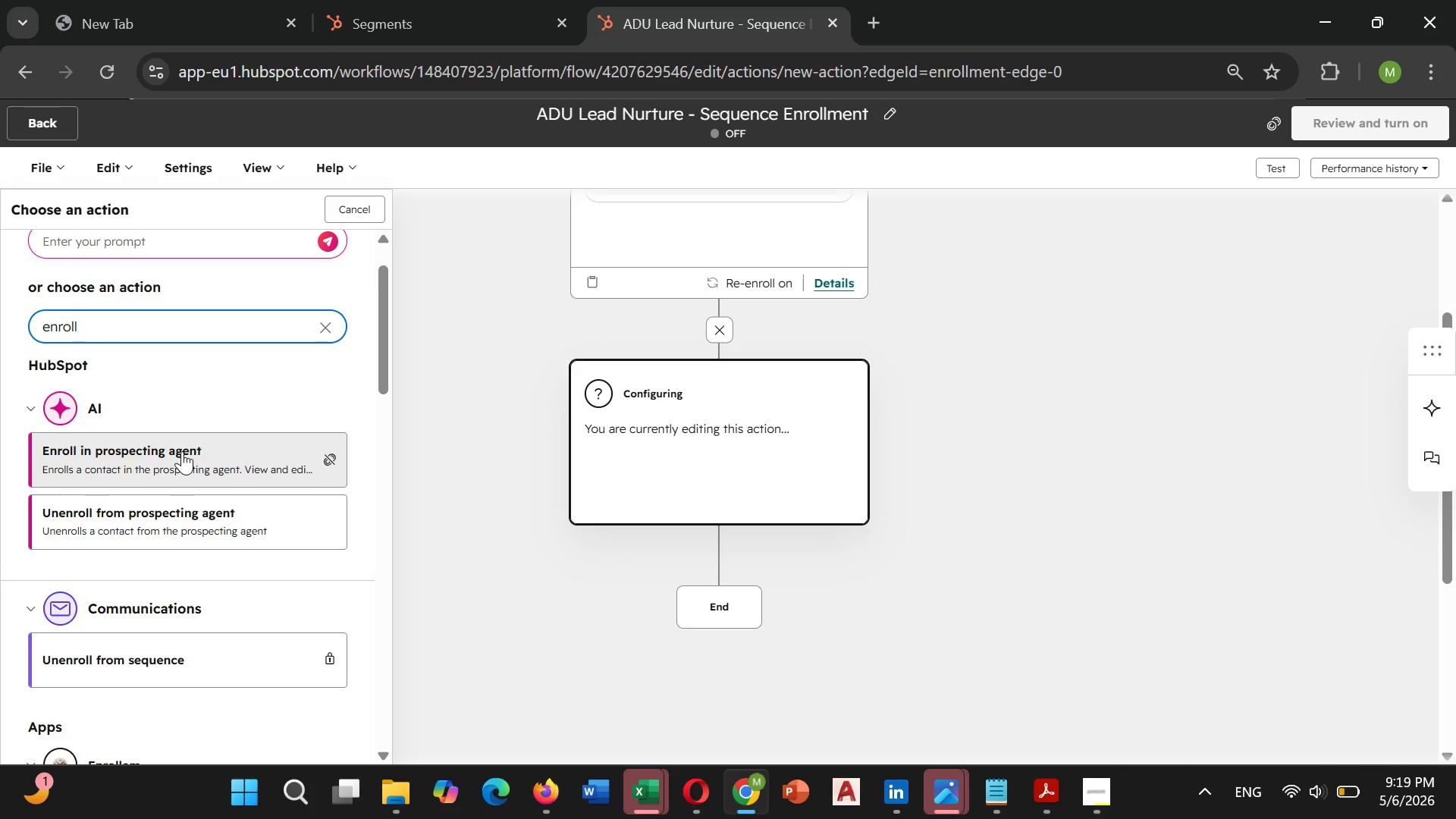 
left_click([182, 451])
 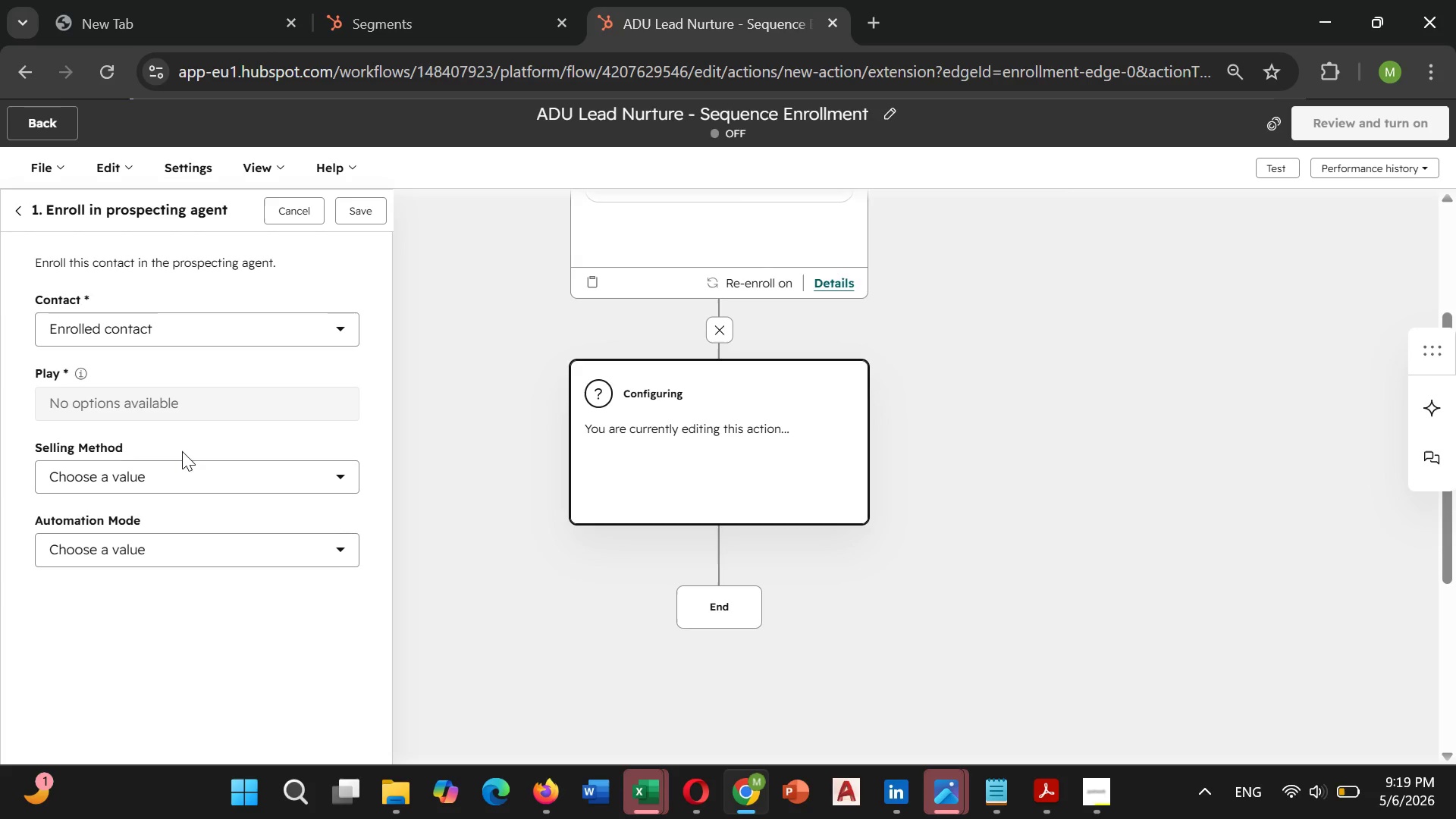 
left_click([192, 331])
 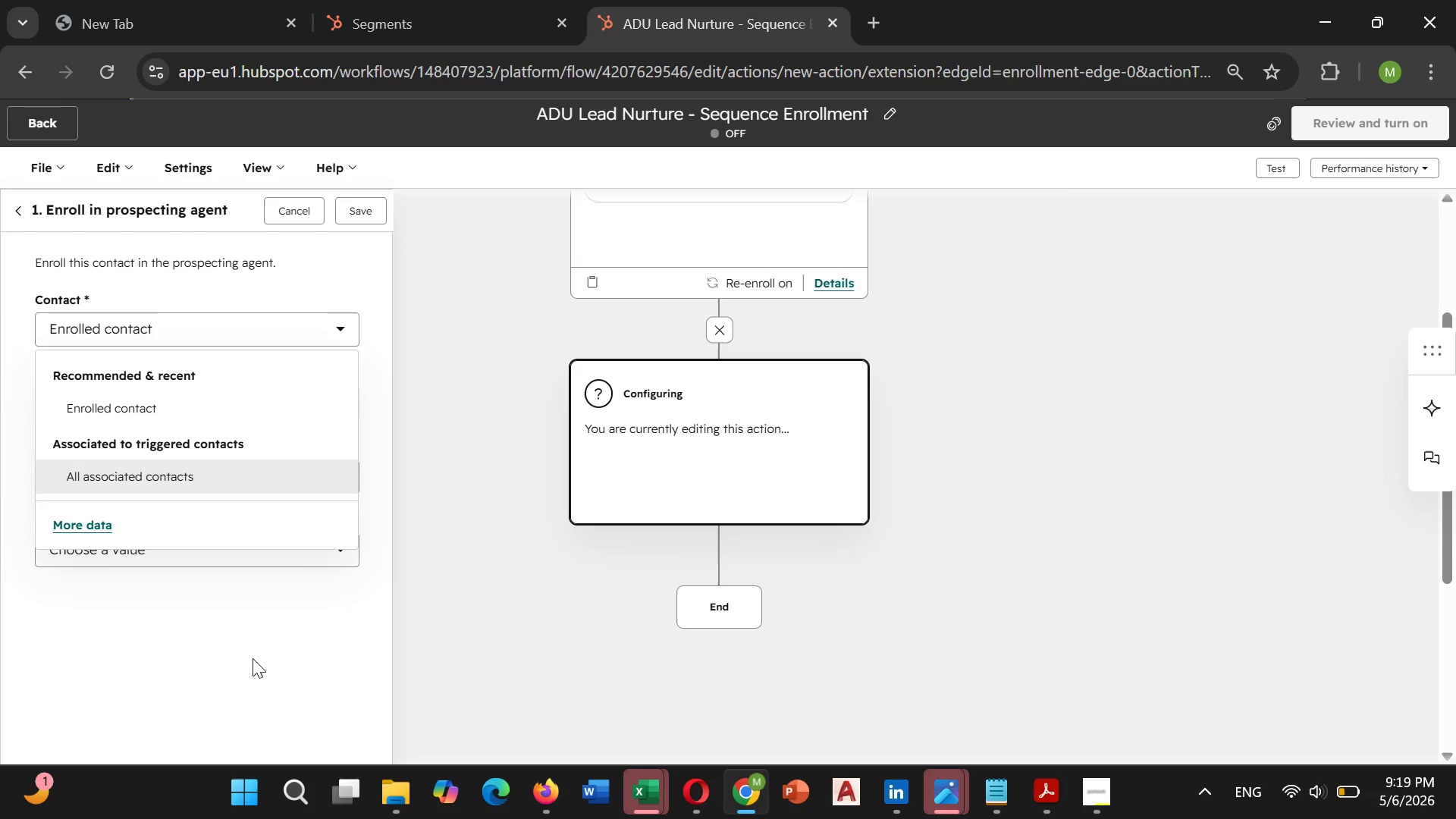 
left_click([252, 658])
 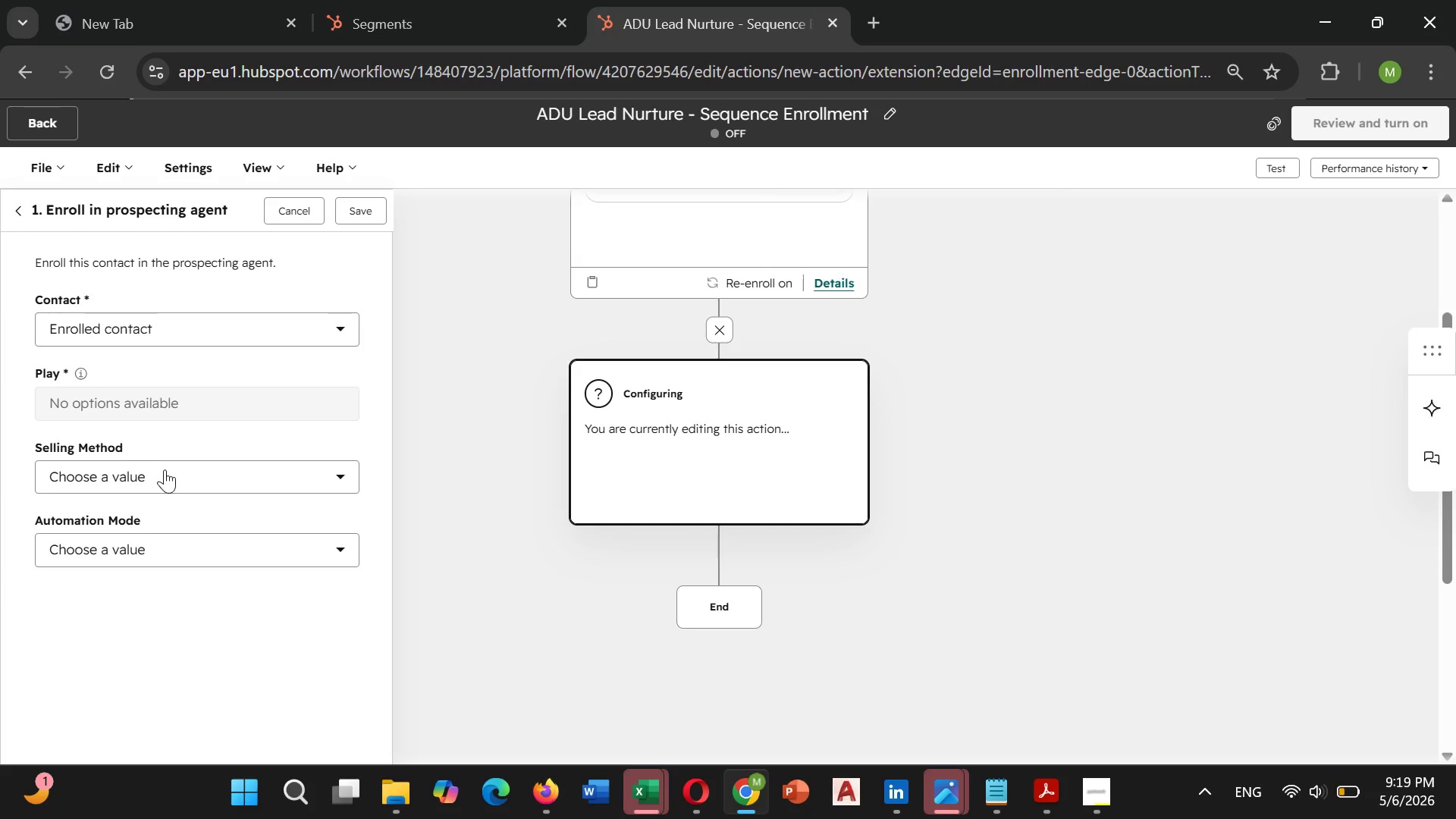 
left_click([165, 472])
 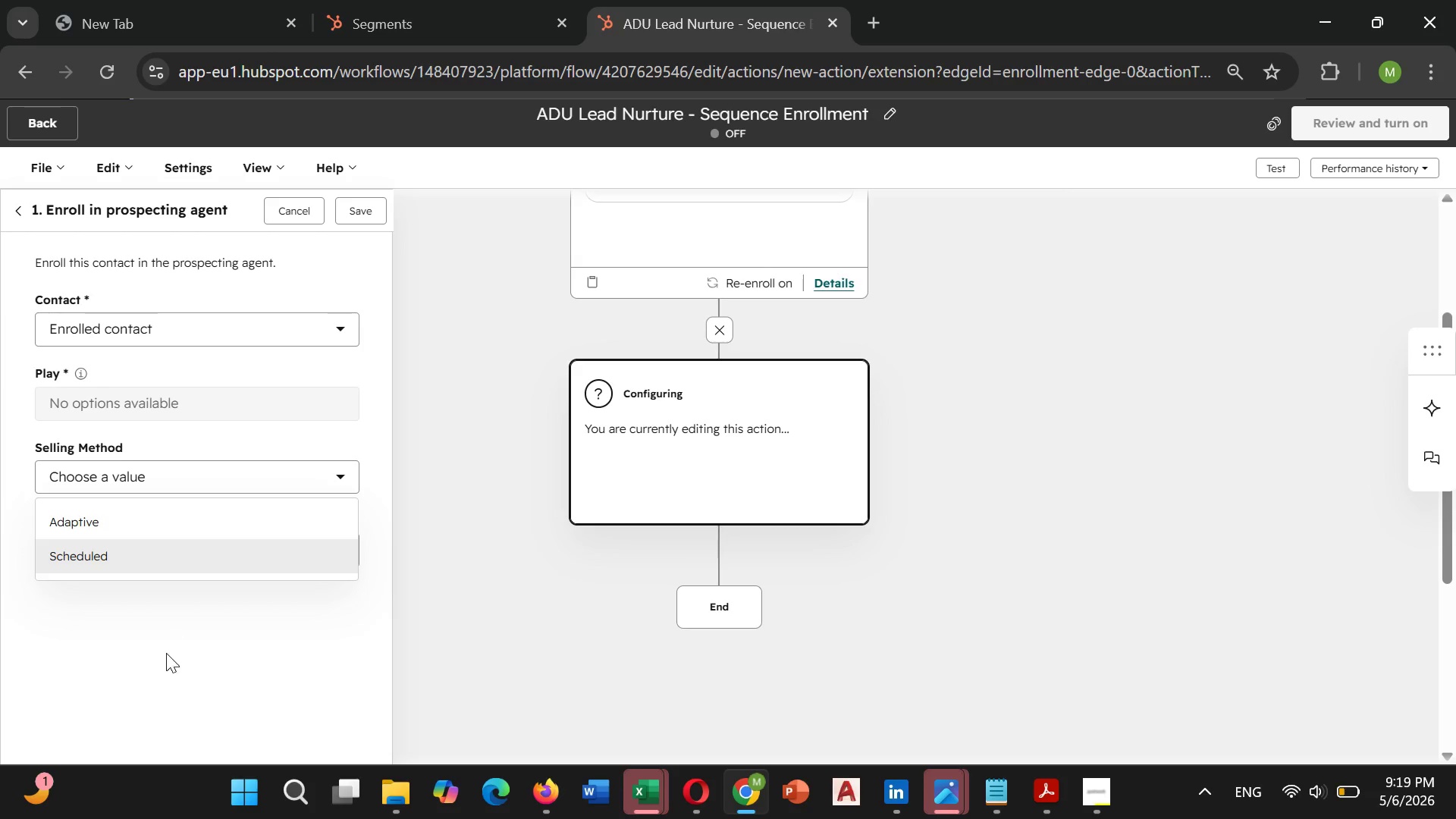 
left_click([166, 653])
 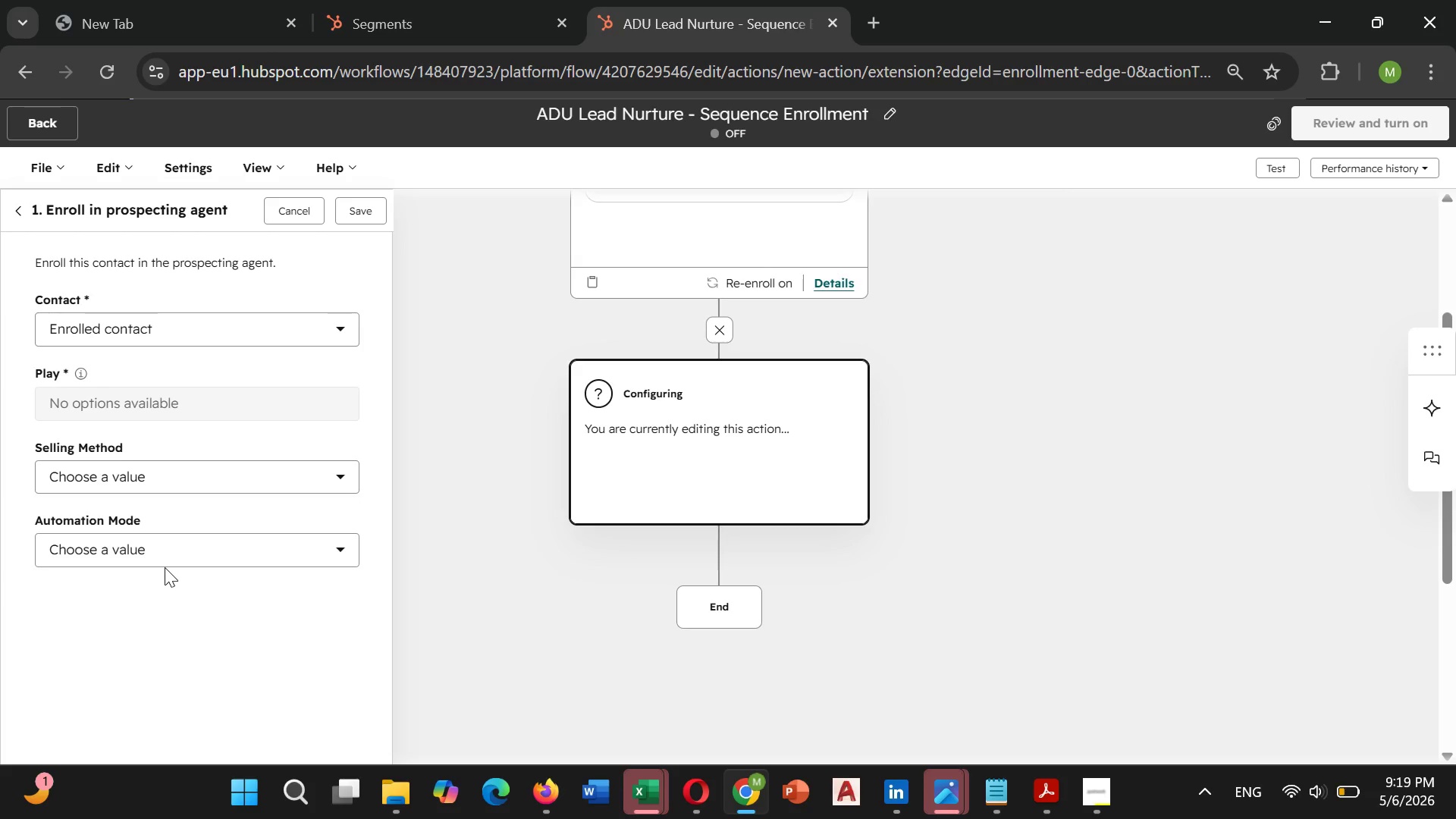 
left_click([165, 567])
 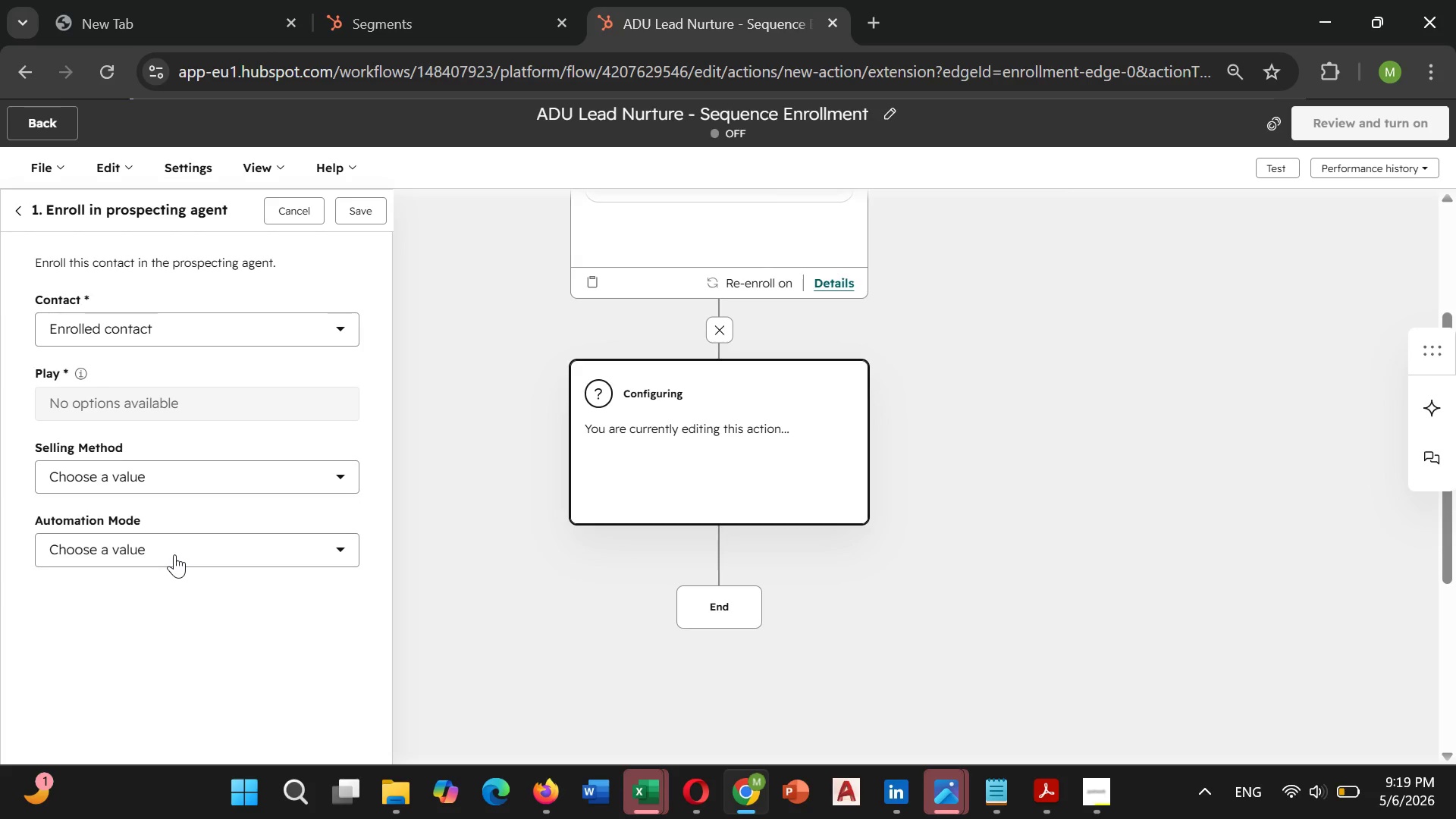 
left_click([174, 554])
 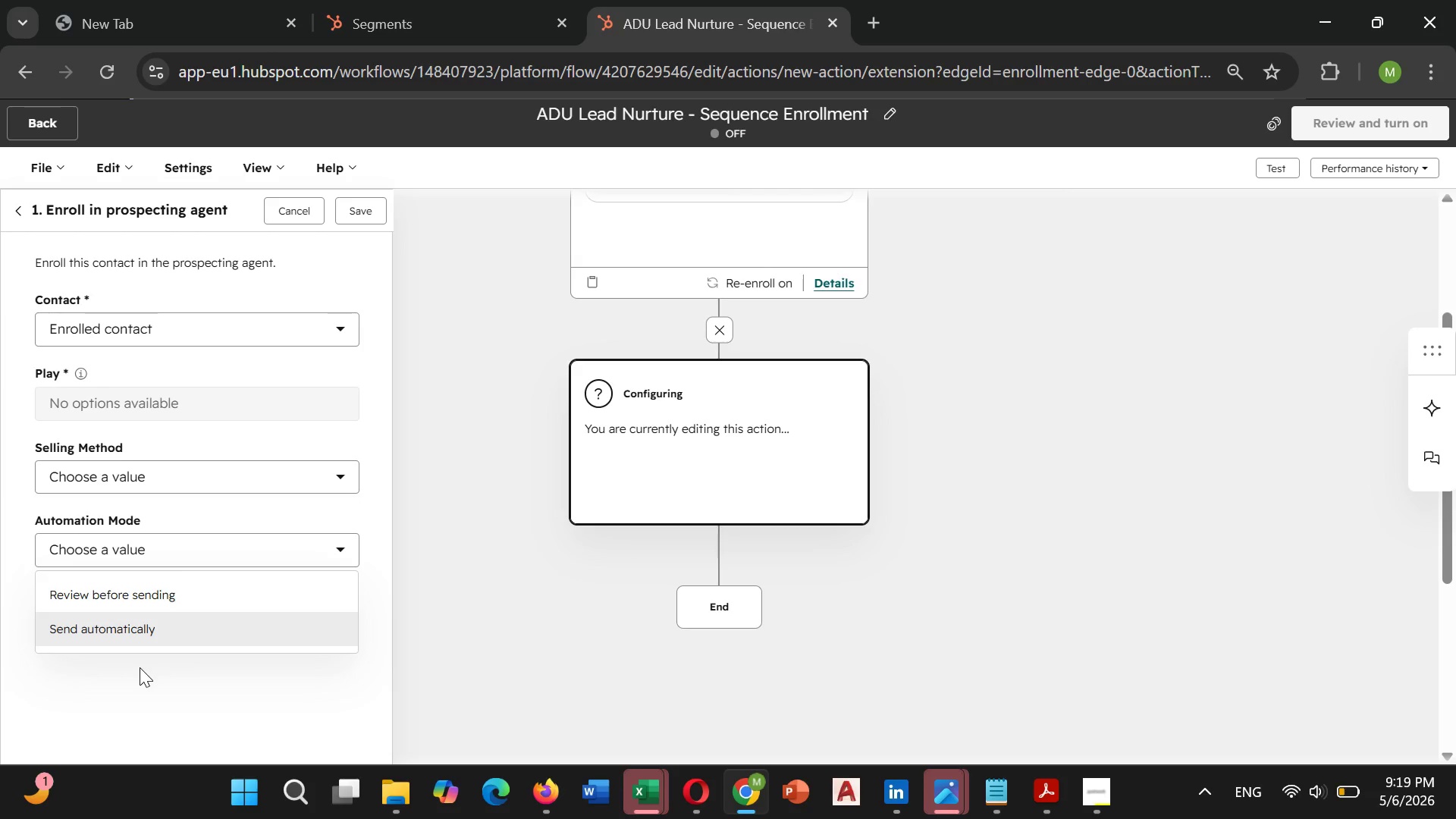 
left_click([139, 667])
 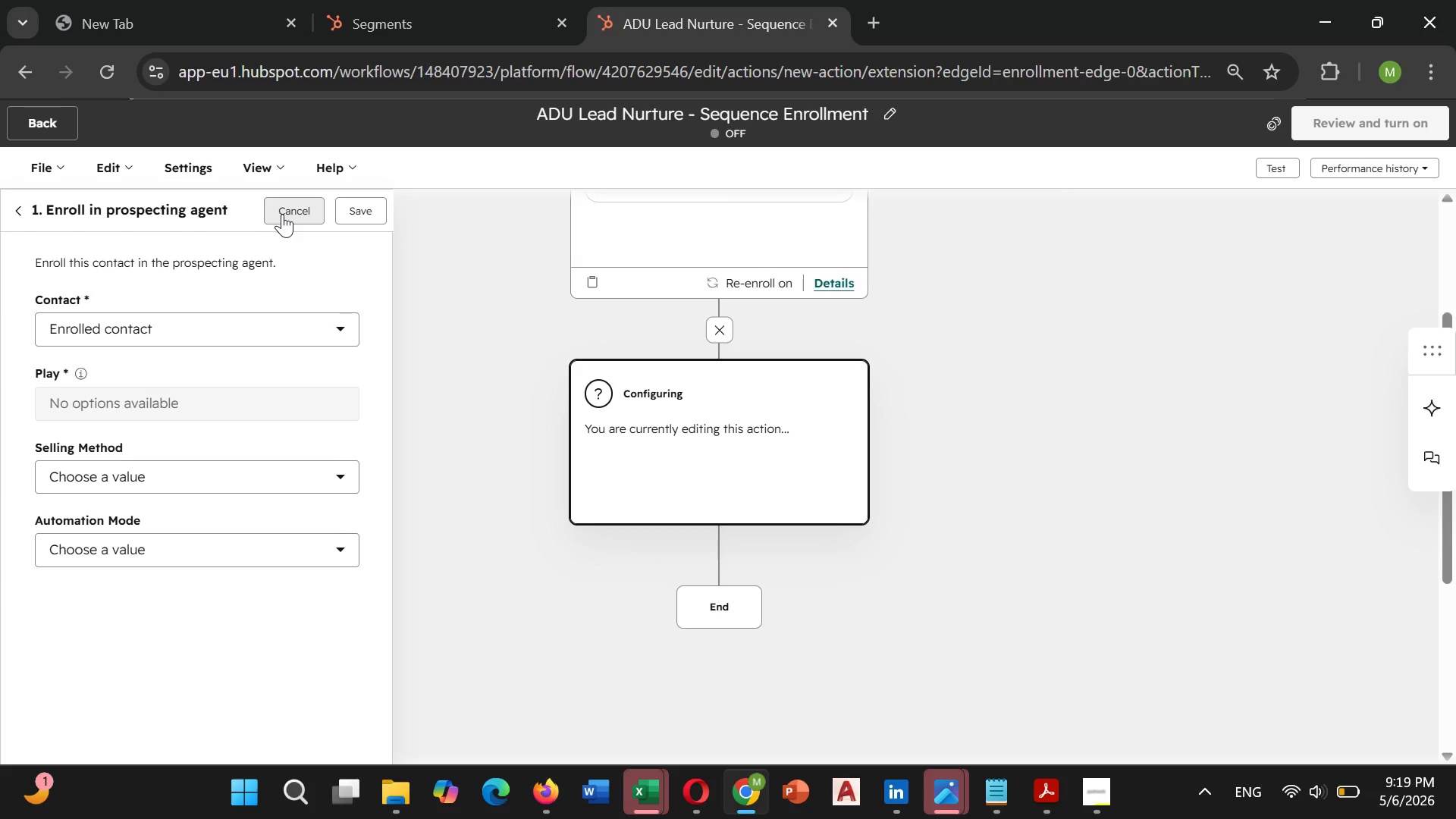 